 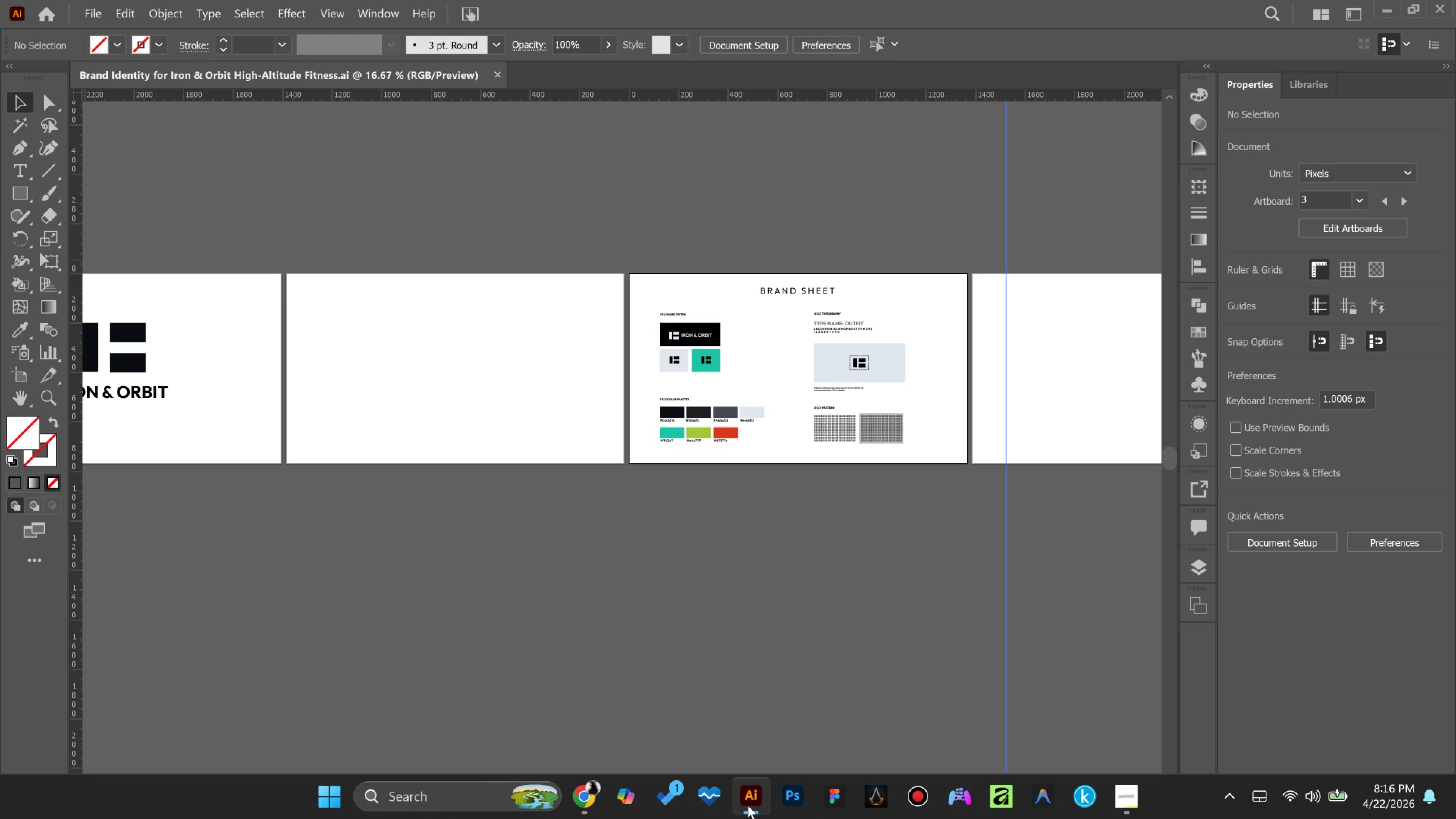 
key(Control+S)
 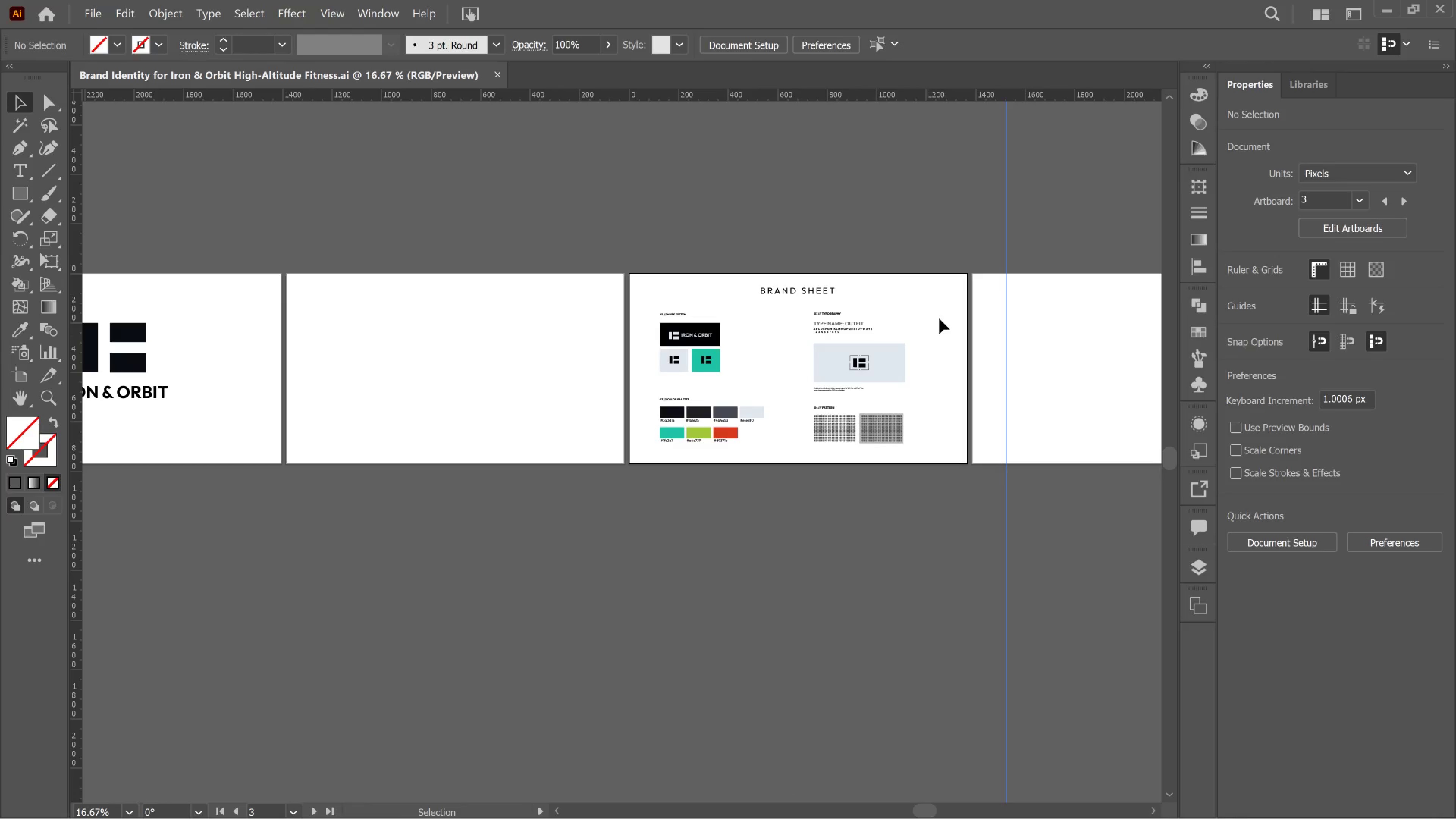 
left_click([945, 318])
 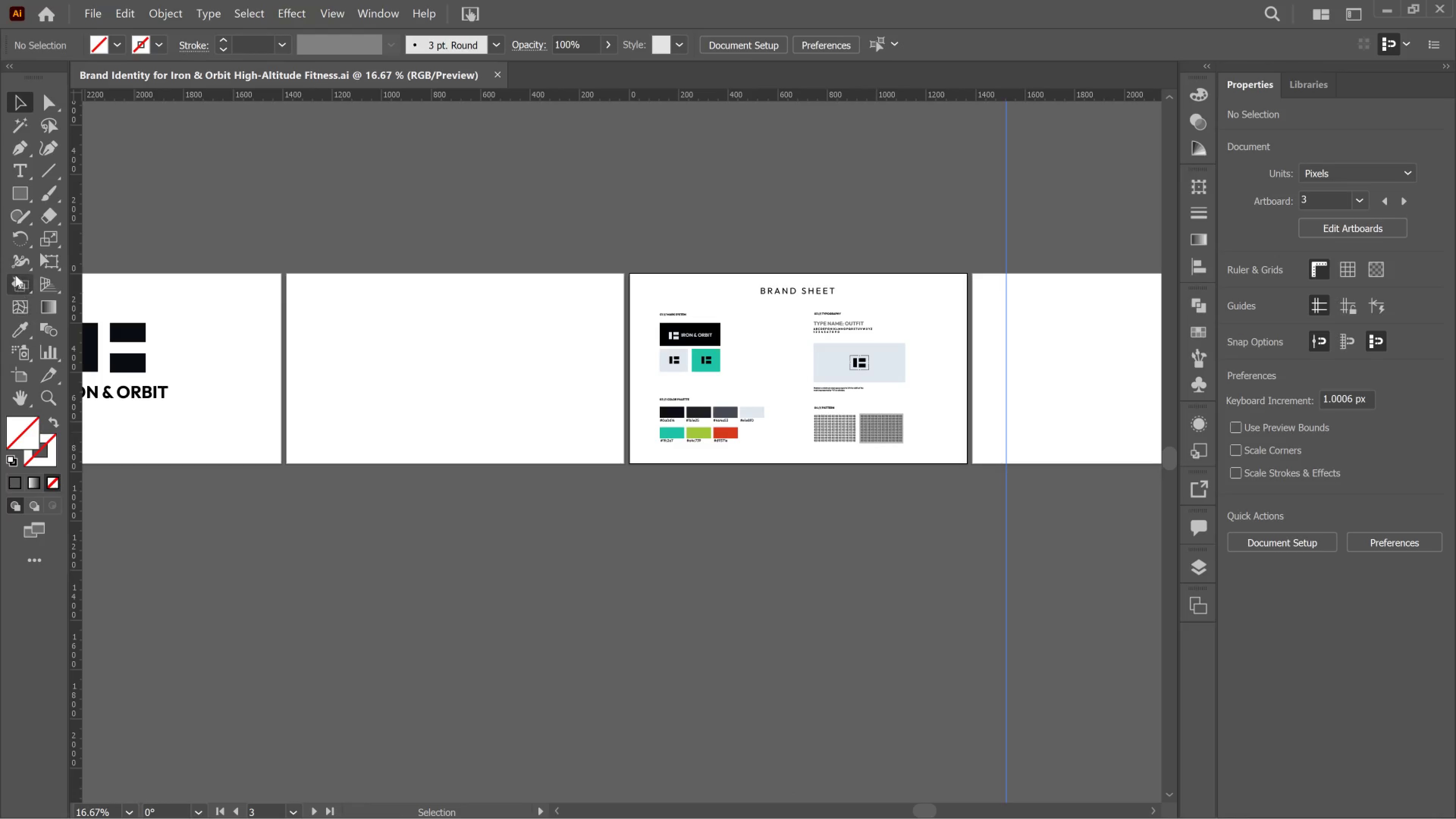 
left_click([20, 174])
 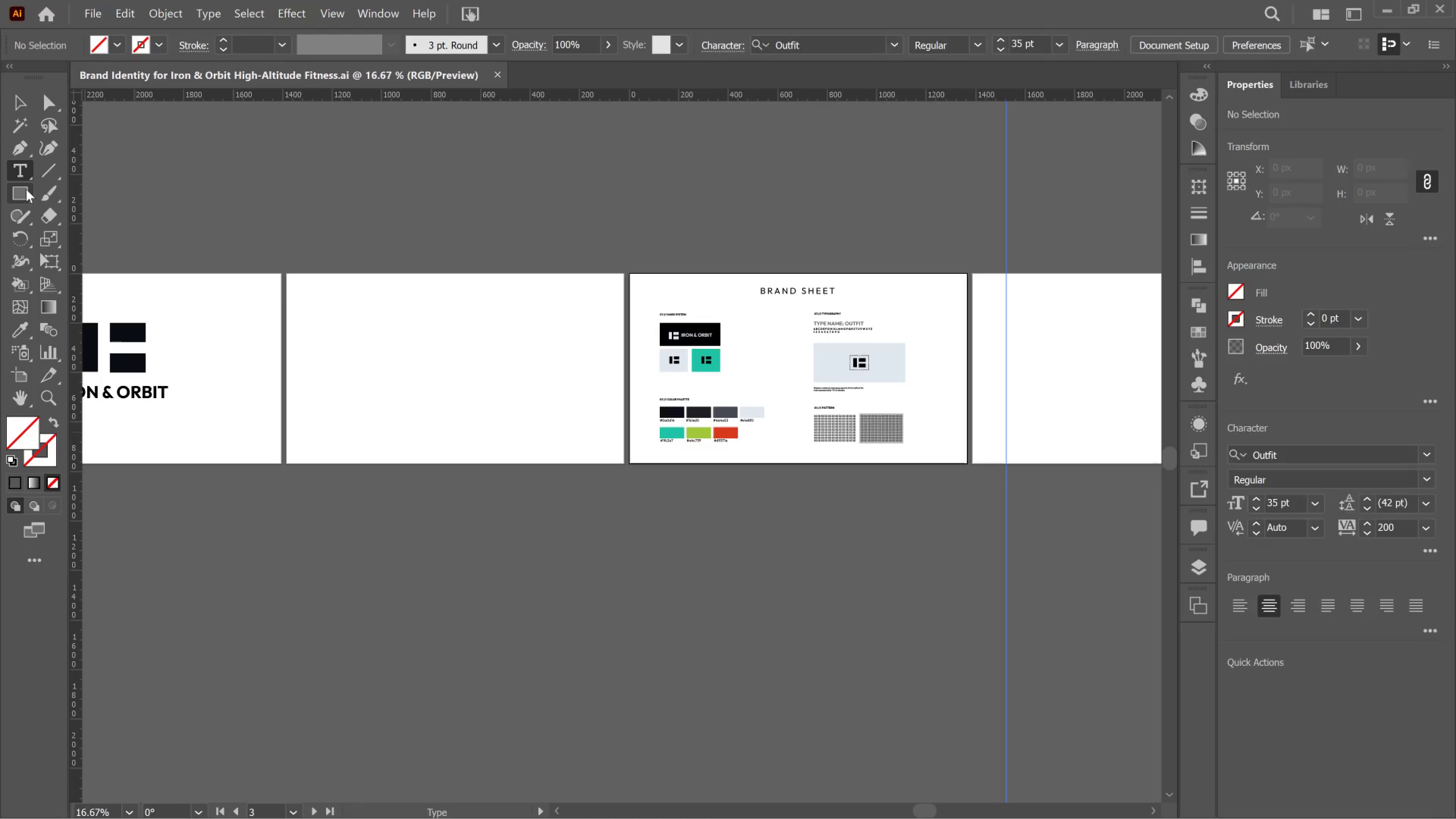 
left_click([26, 189])
 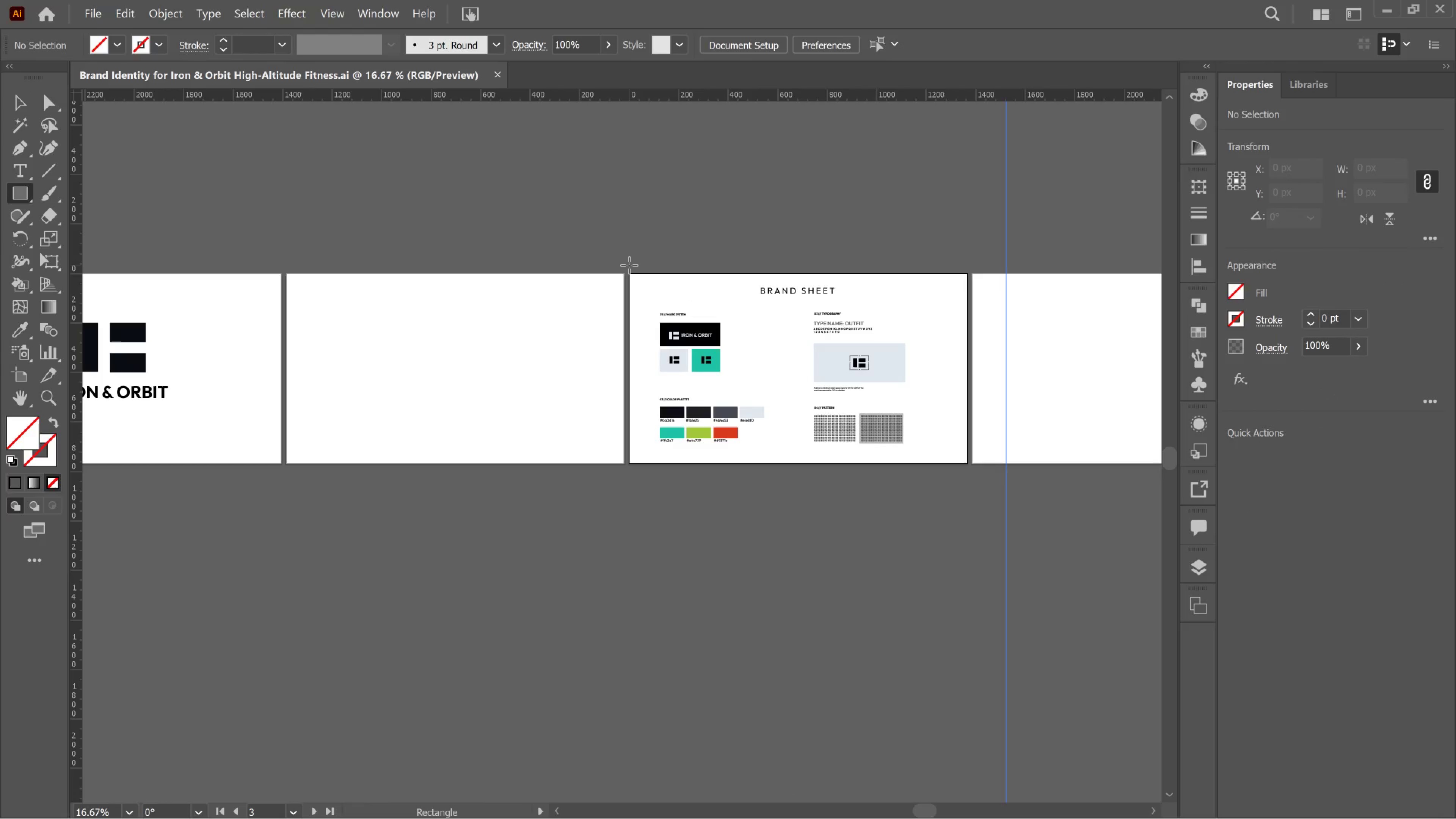 
left_click_drag(start_coordinate=[629, 265], to_coordinate=[971, 466])
 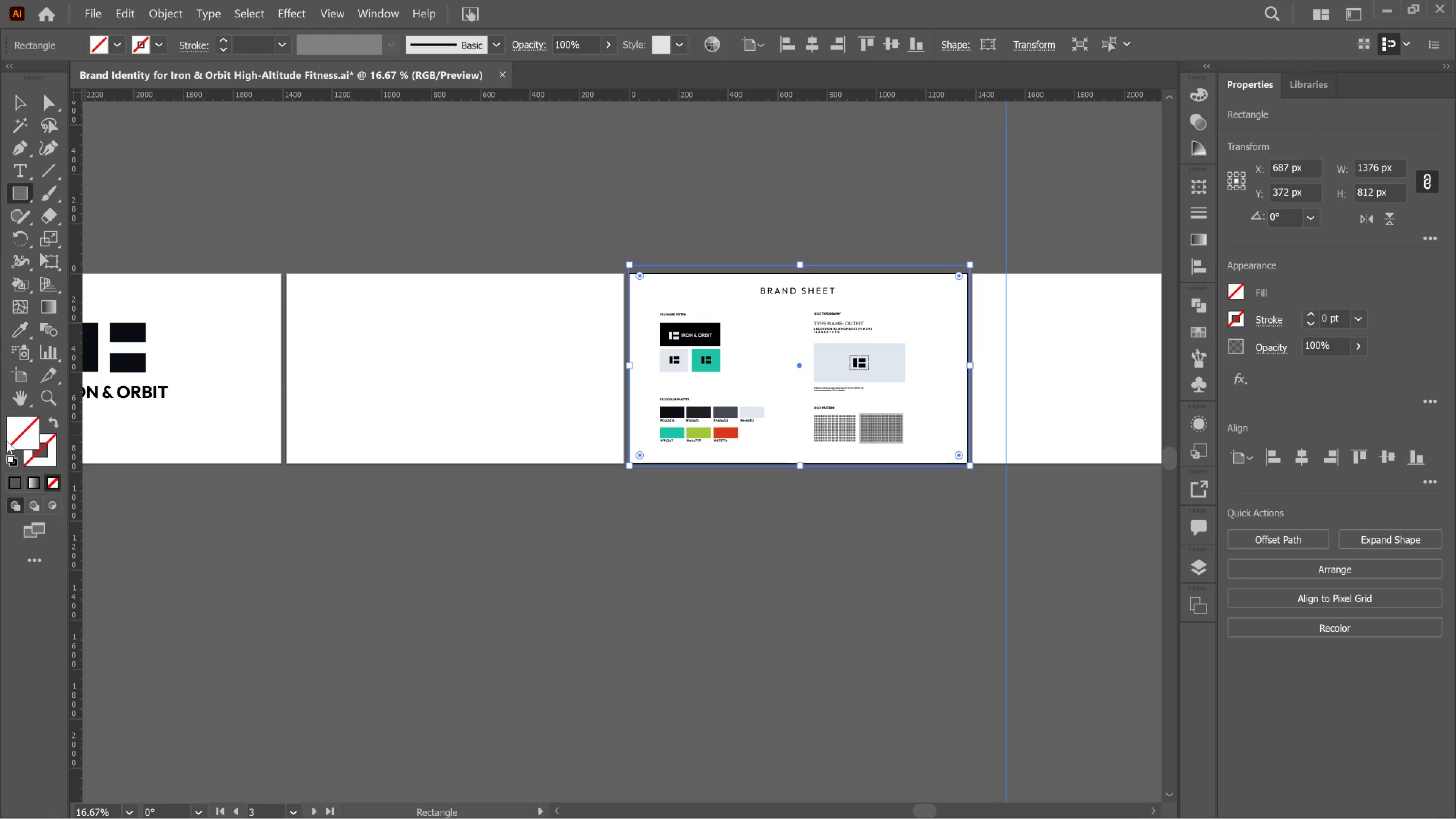 
double_click([11, 429])
 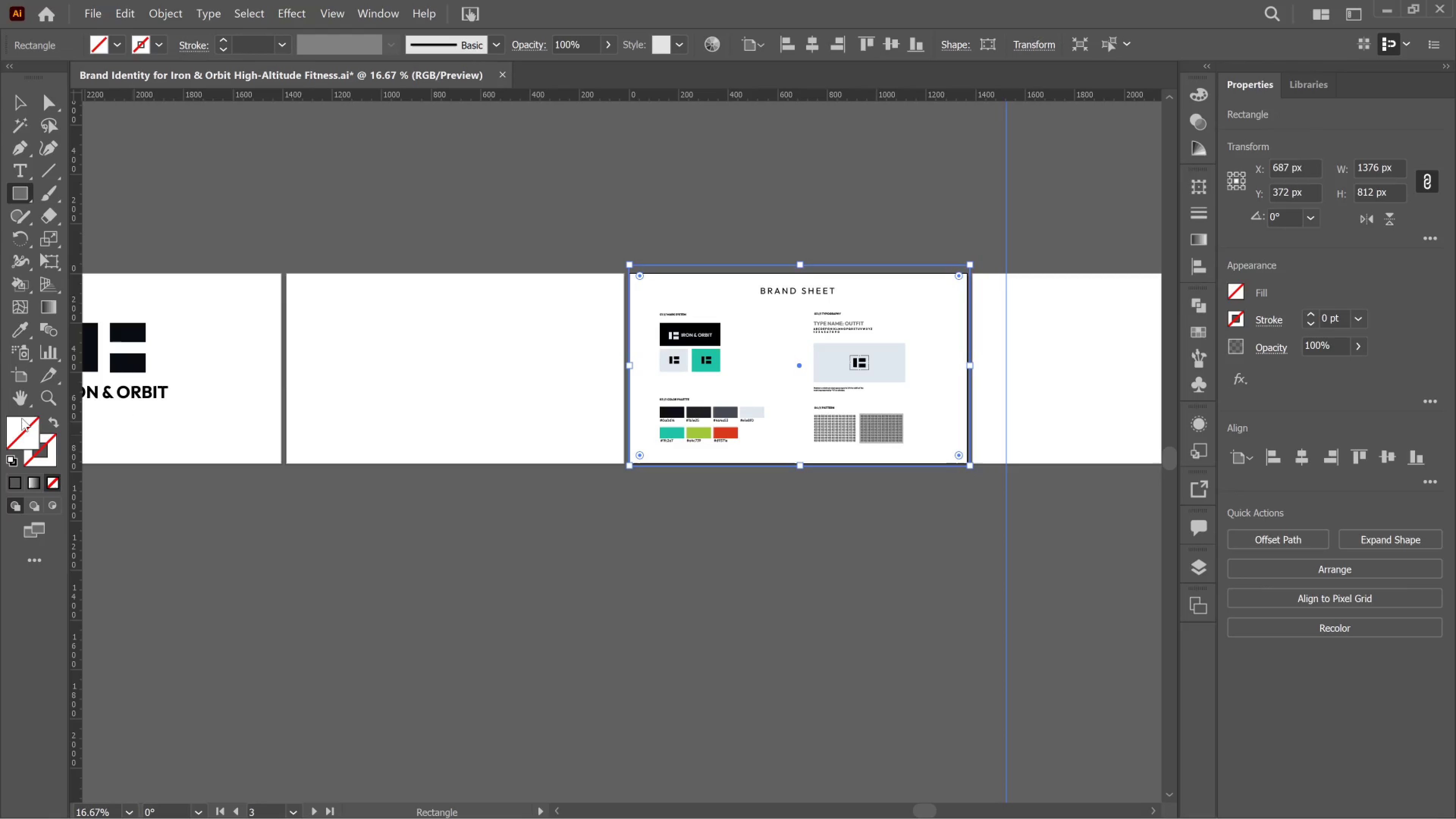 
double_click([22, 416])
 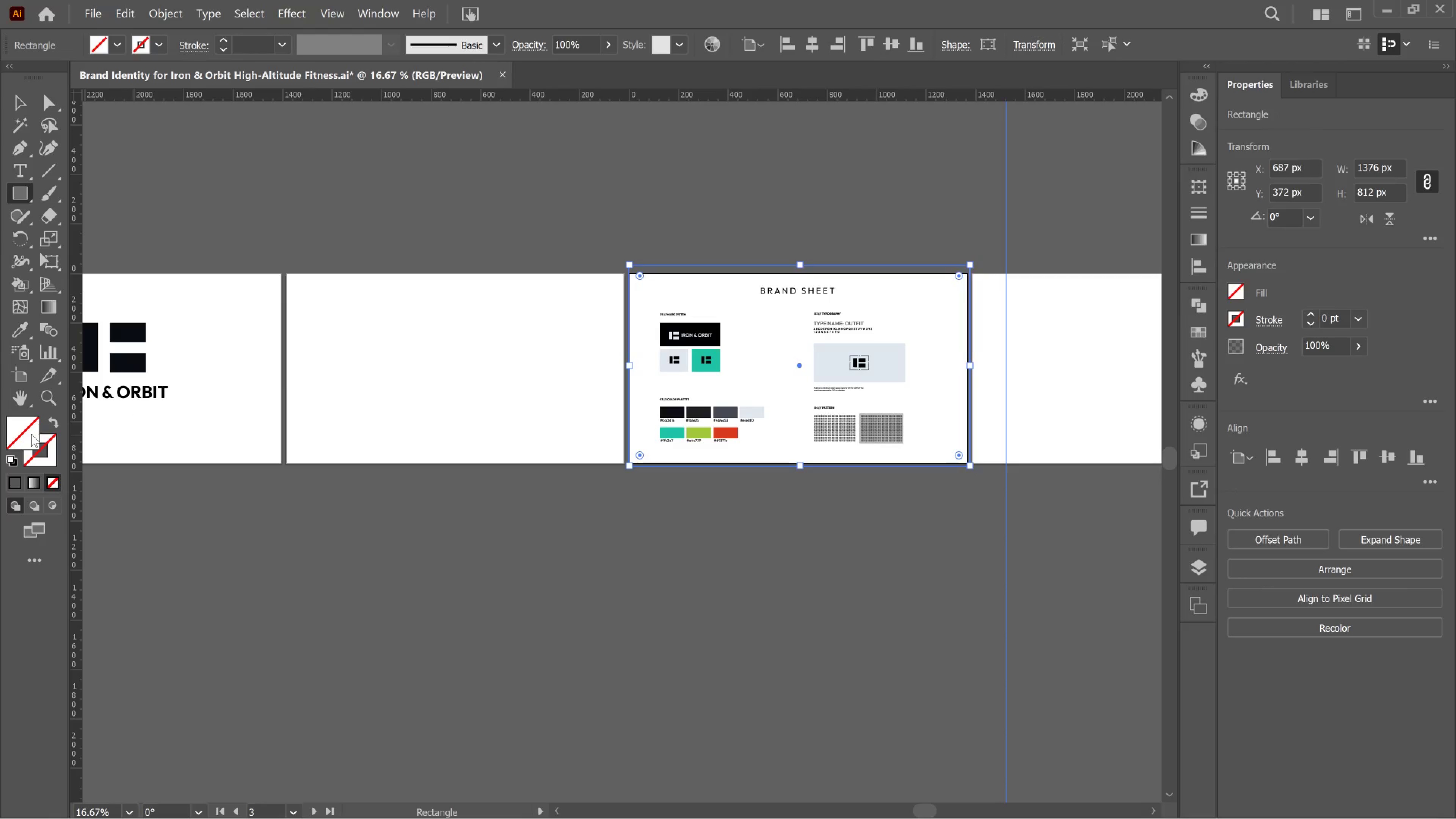 
double_click([31, 434])
 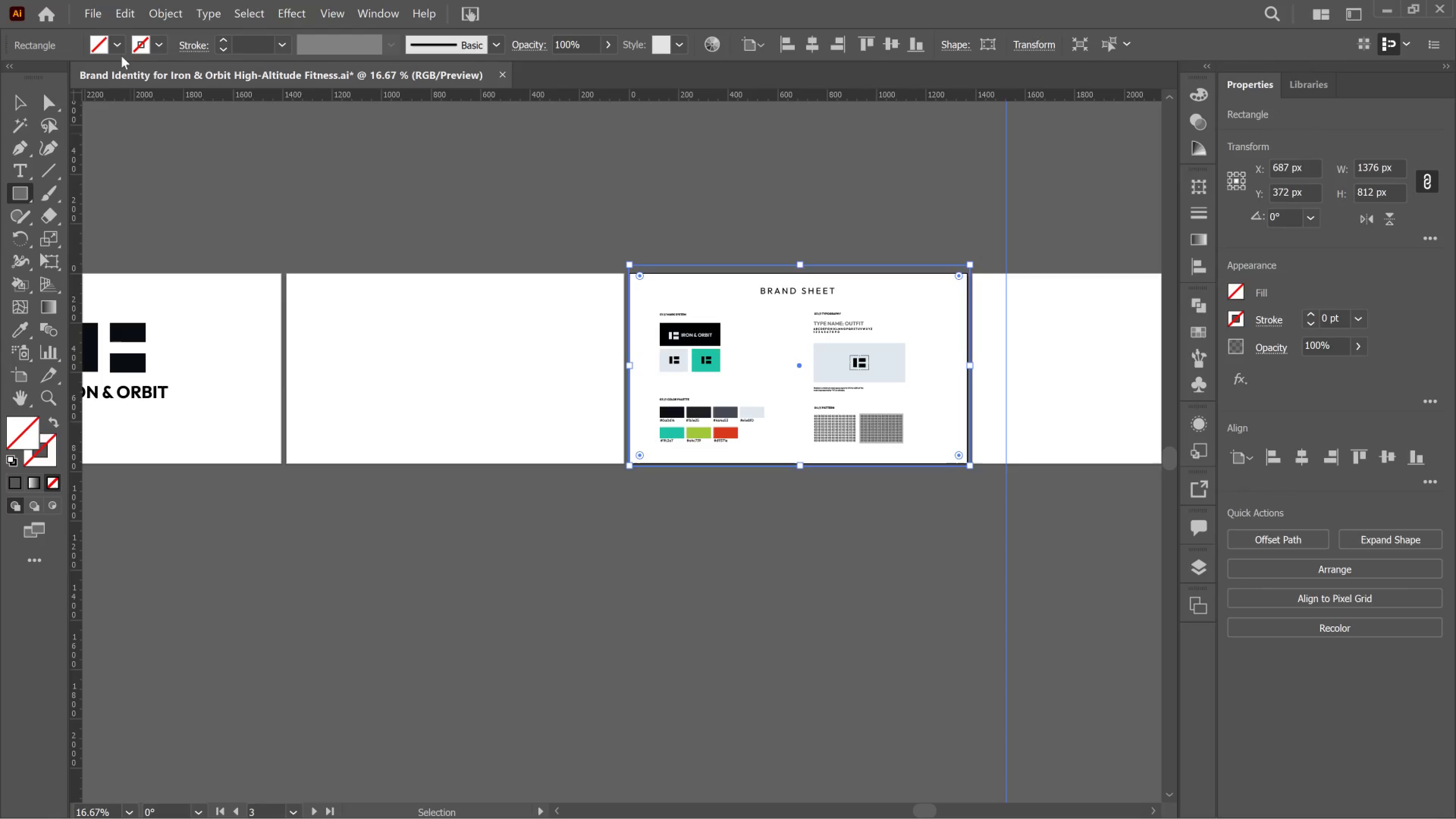 
left_click_drag(start_coordinate=[119, 52], to_coordinate=[121, 54])
 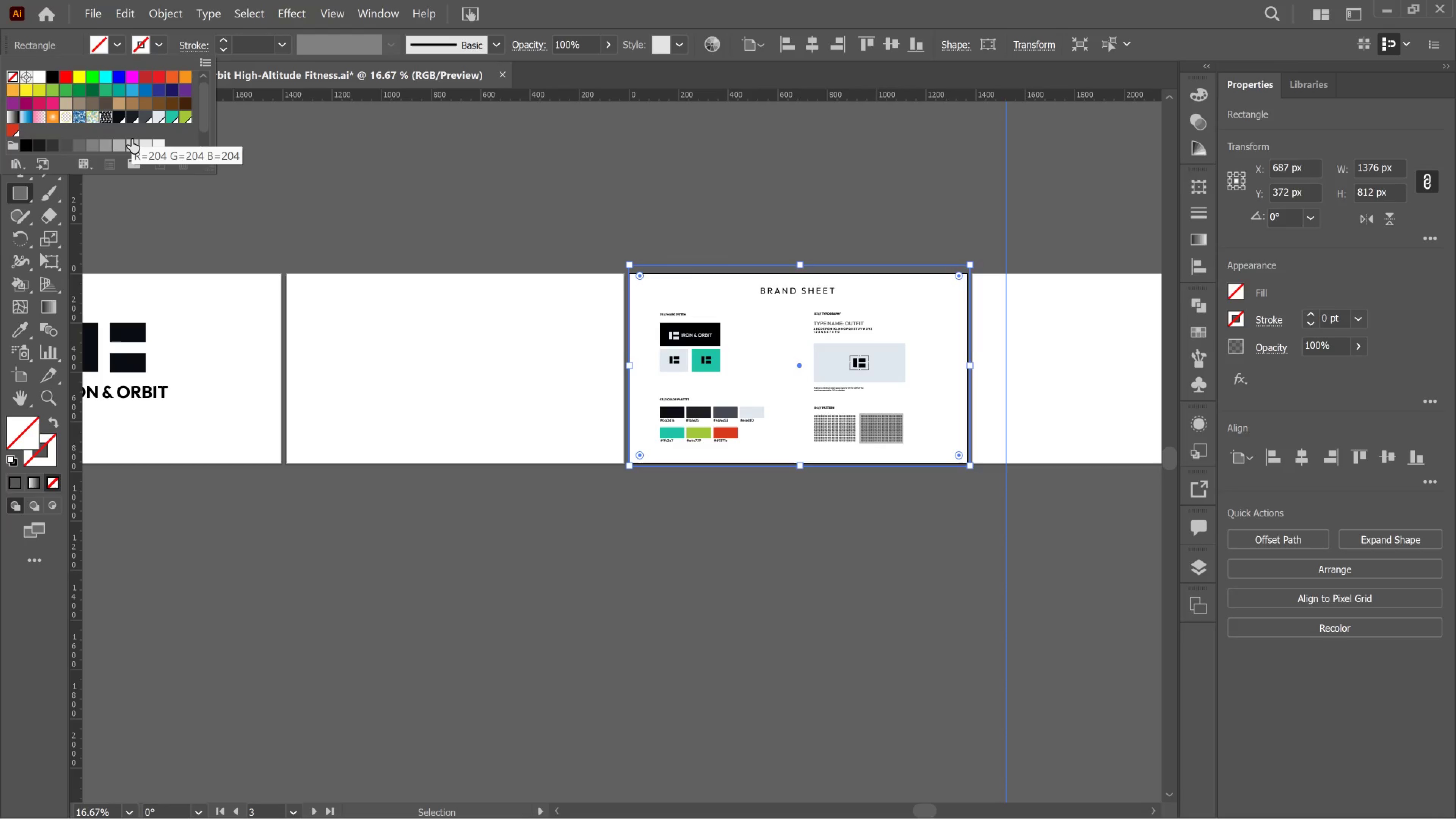 
wait(5.85)
 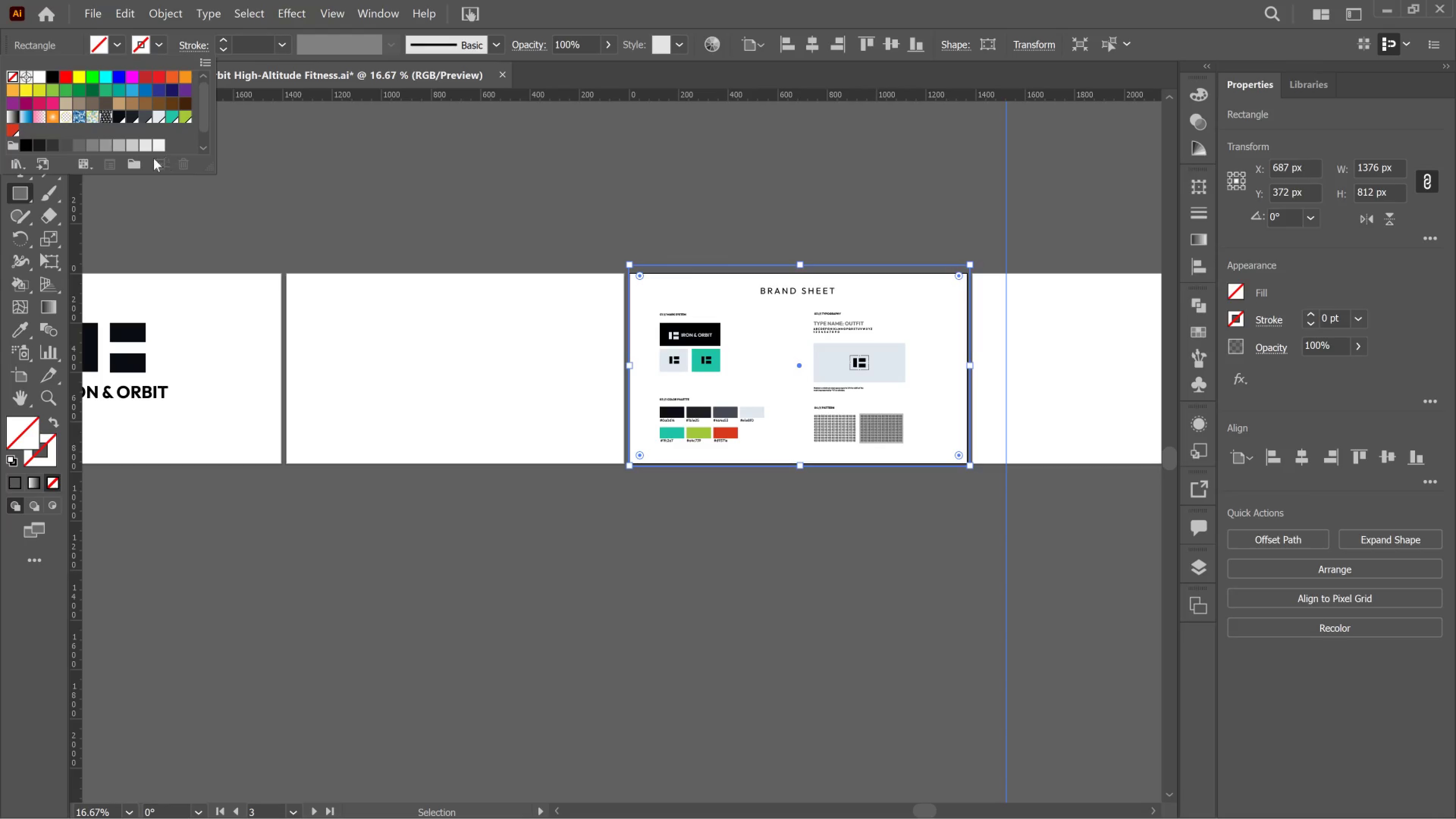 
left_click([103, 74])
 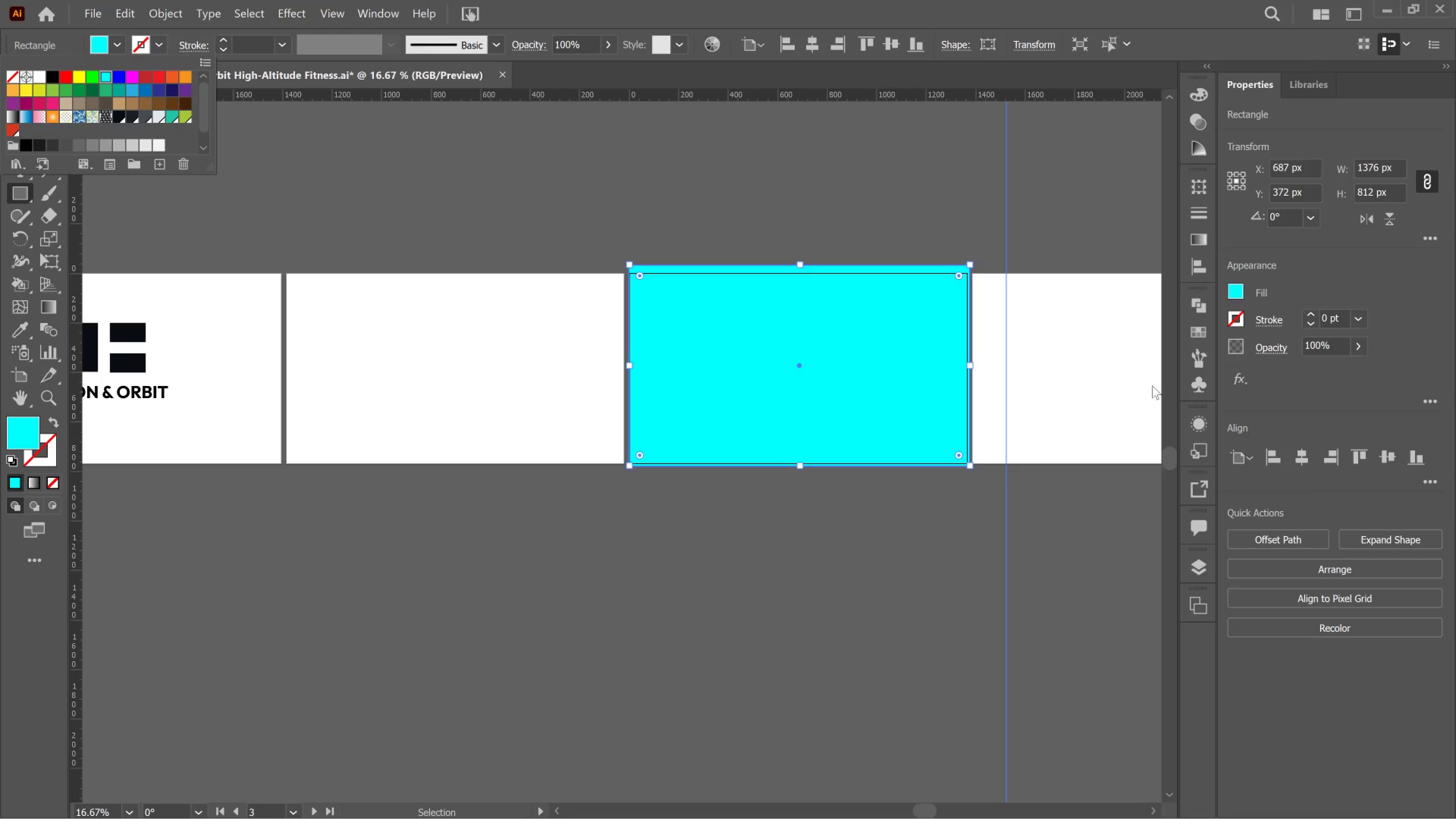 
key(Control+Shift+BracketLeft)
 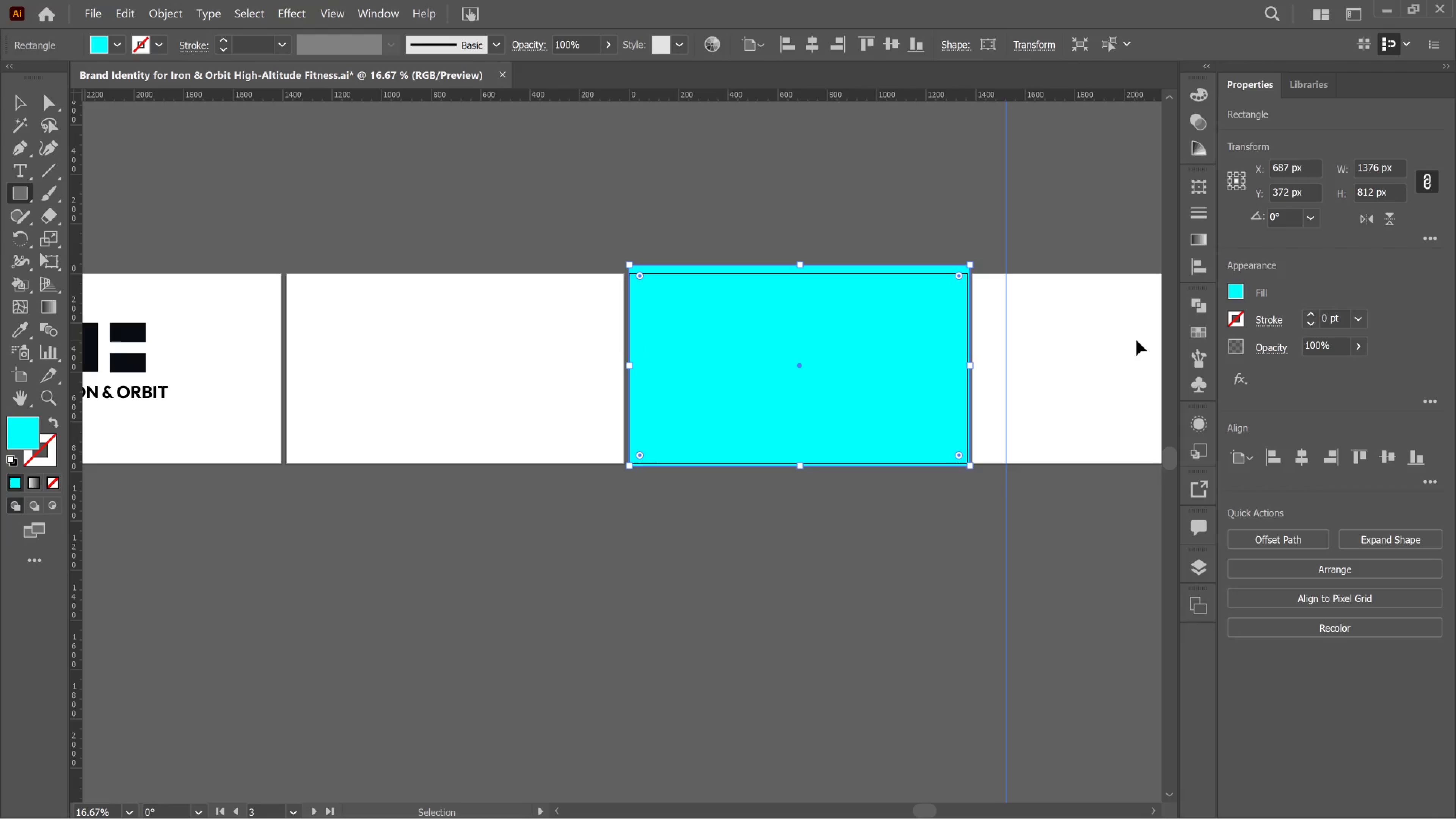 
key(Control+BracketLeft)
 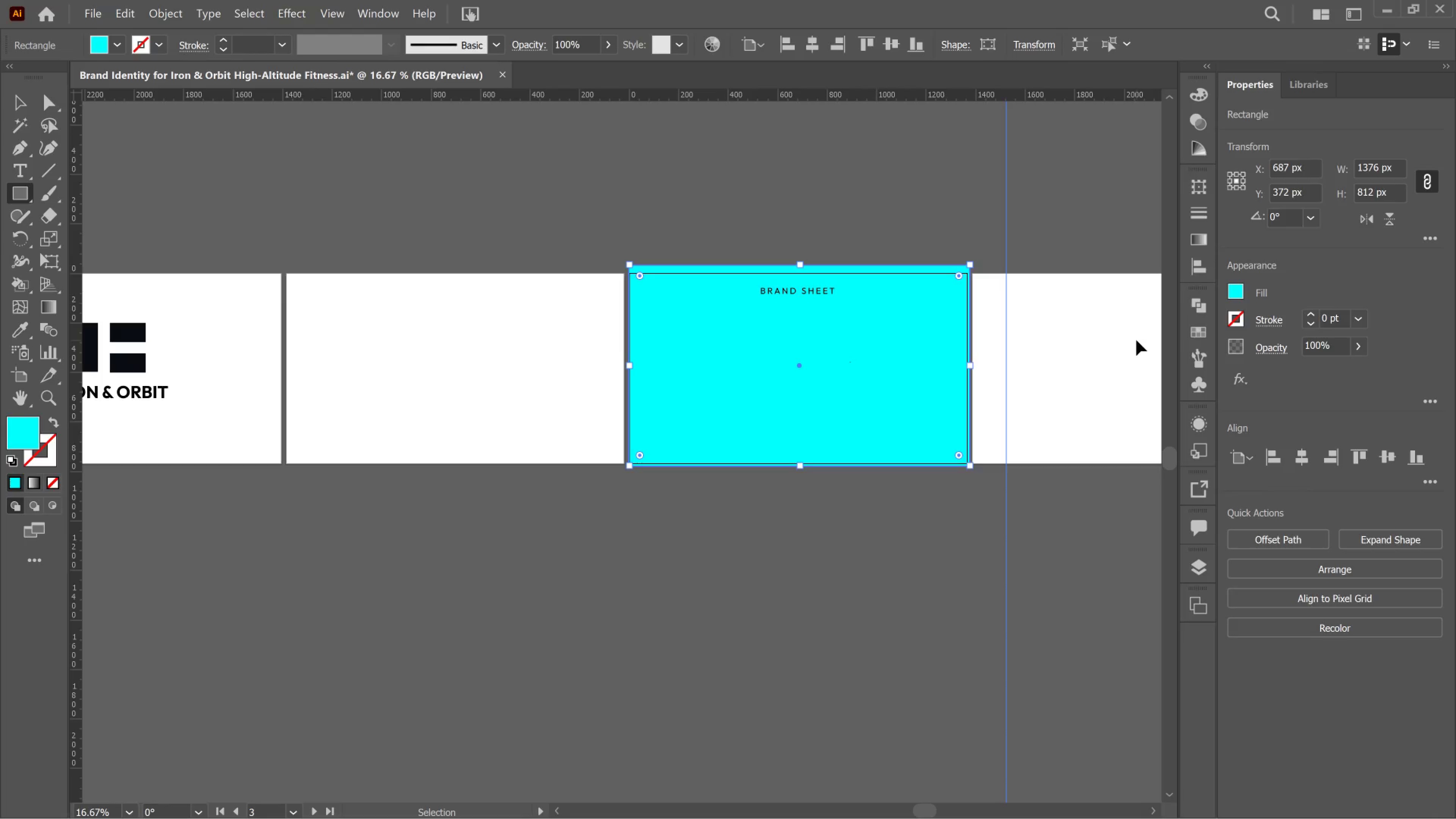 
key(Control+BracketLeft)
 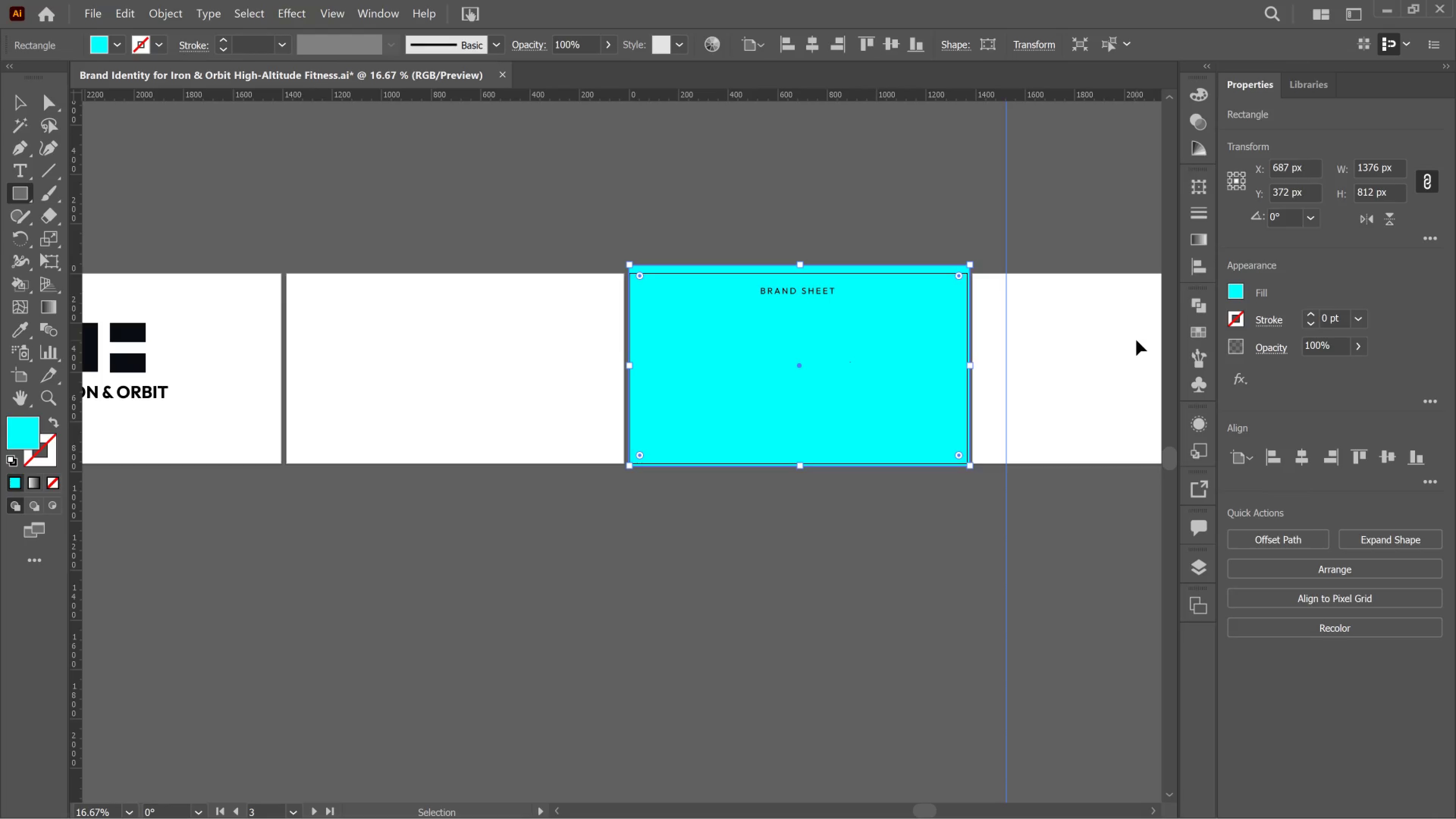 
key(Control+Shift+BracketLeft)
 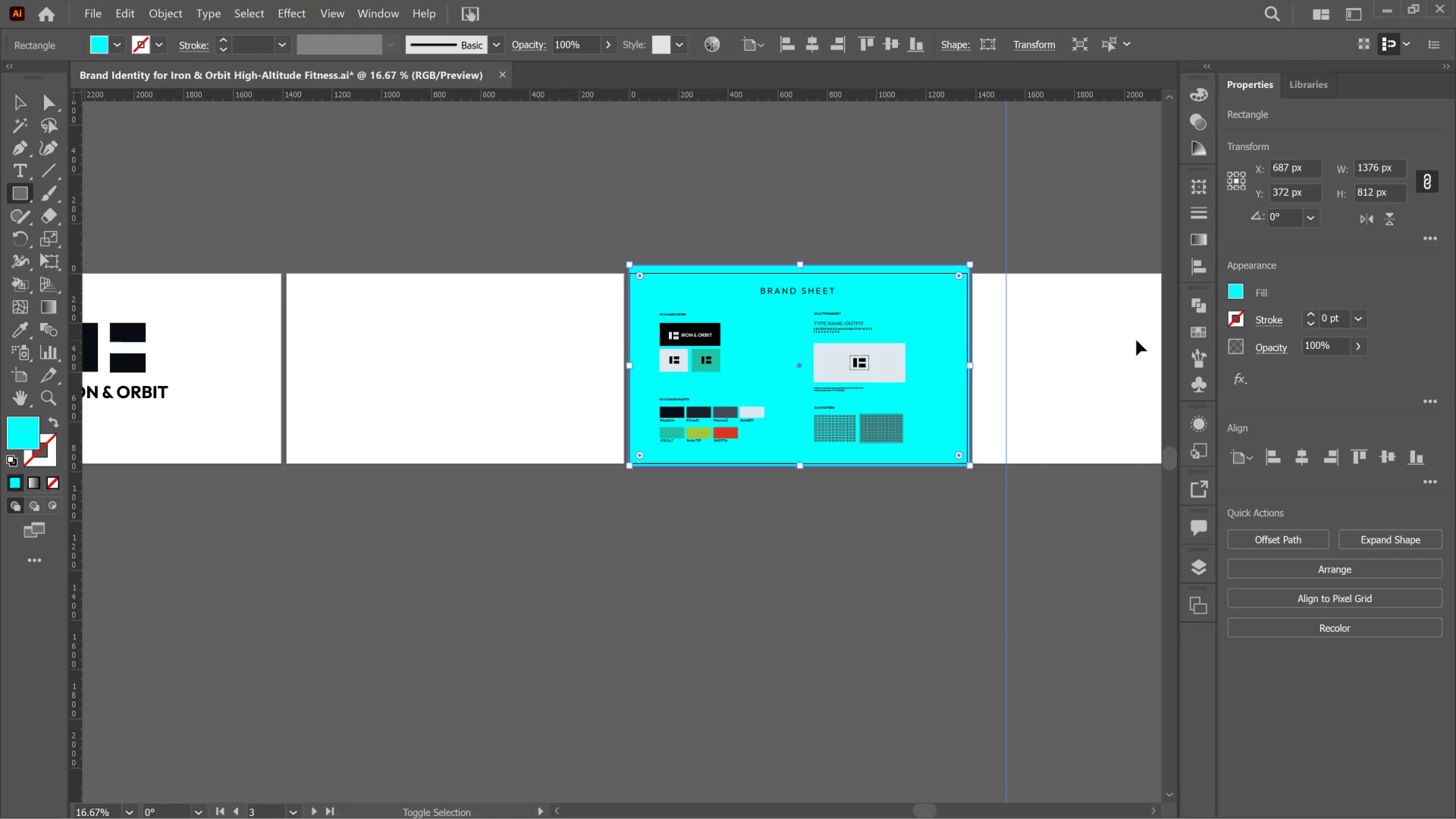 
key(Control+Shift+BracketLeft)
 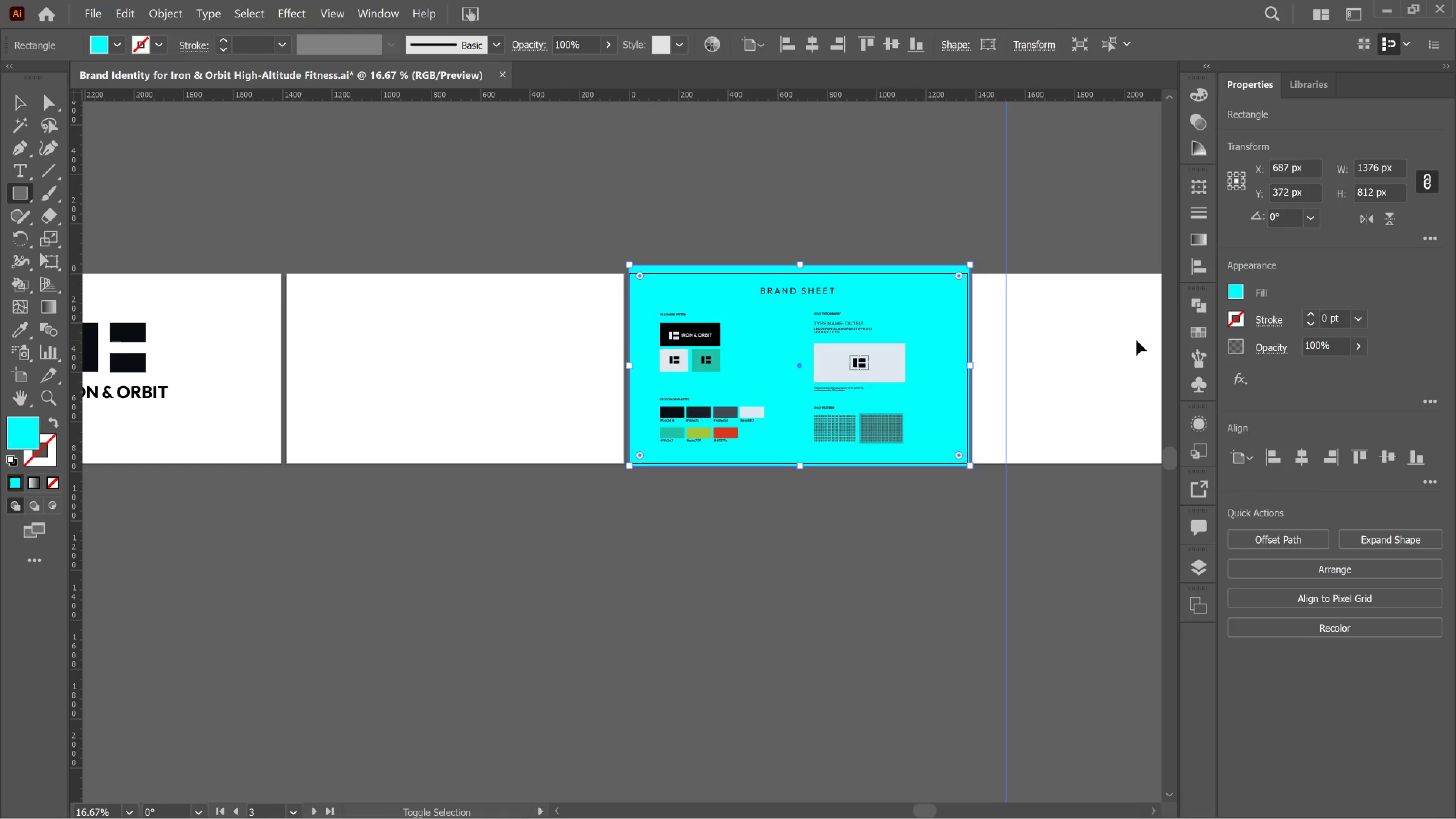 
key(Control+Shift+BracketLeft)
 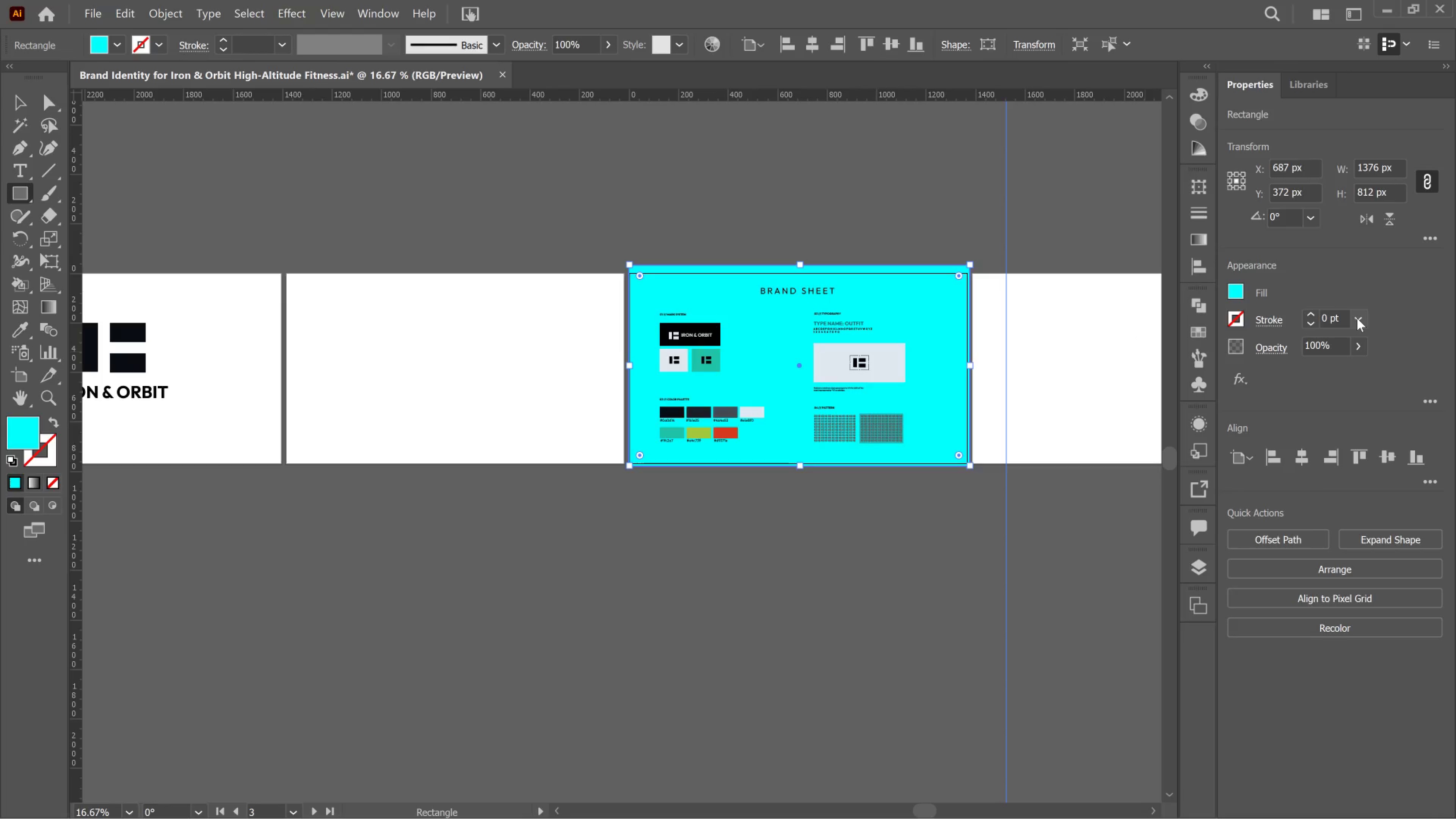 
left_click([1363, 348])
 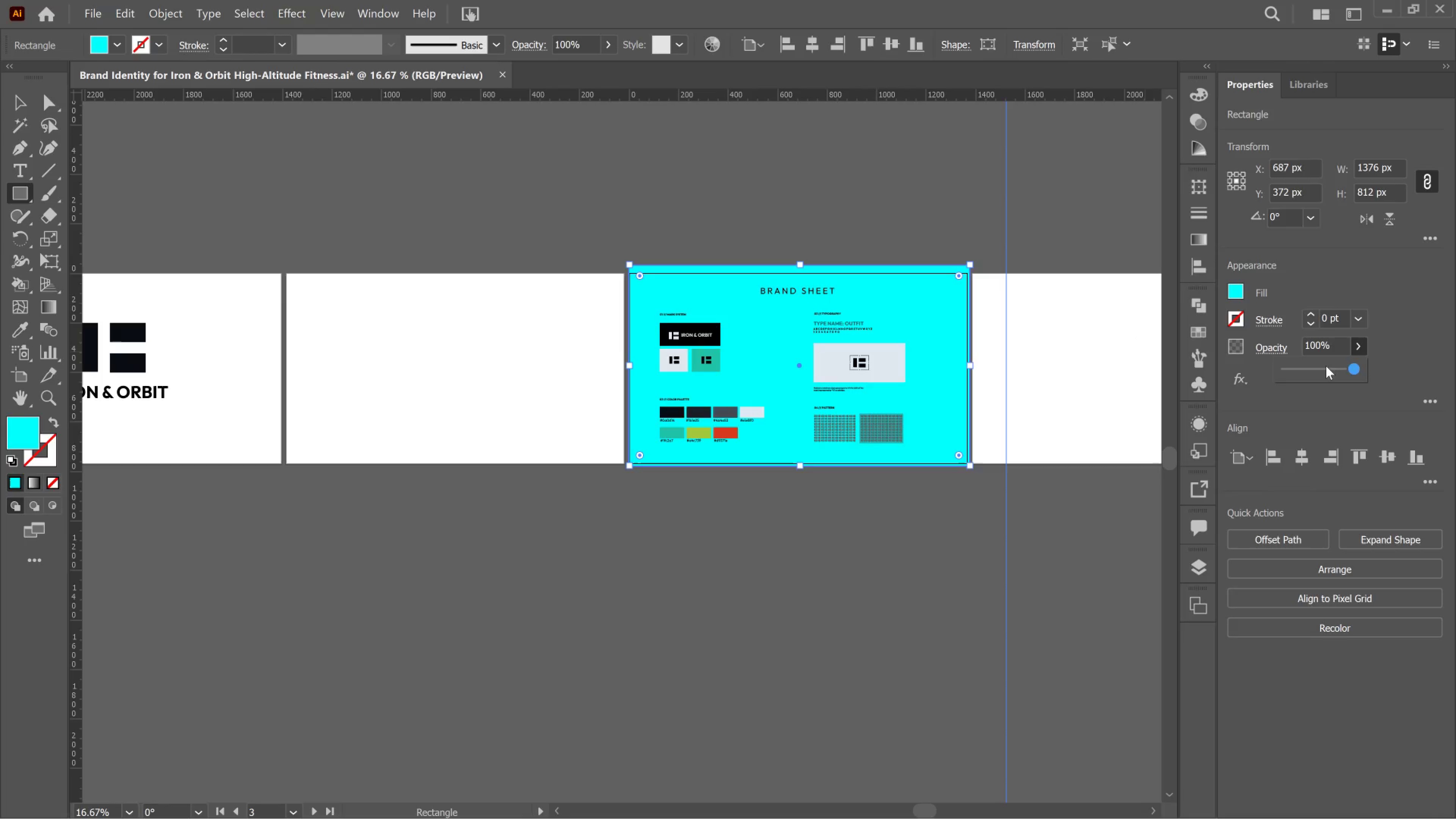 
left_click([1324, 366])
 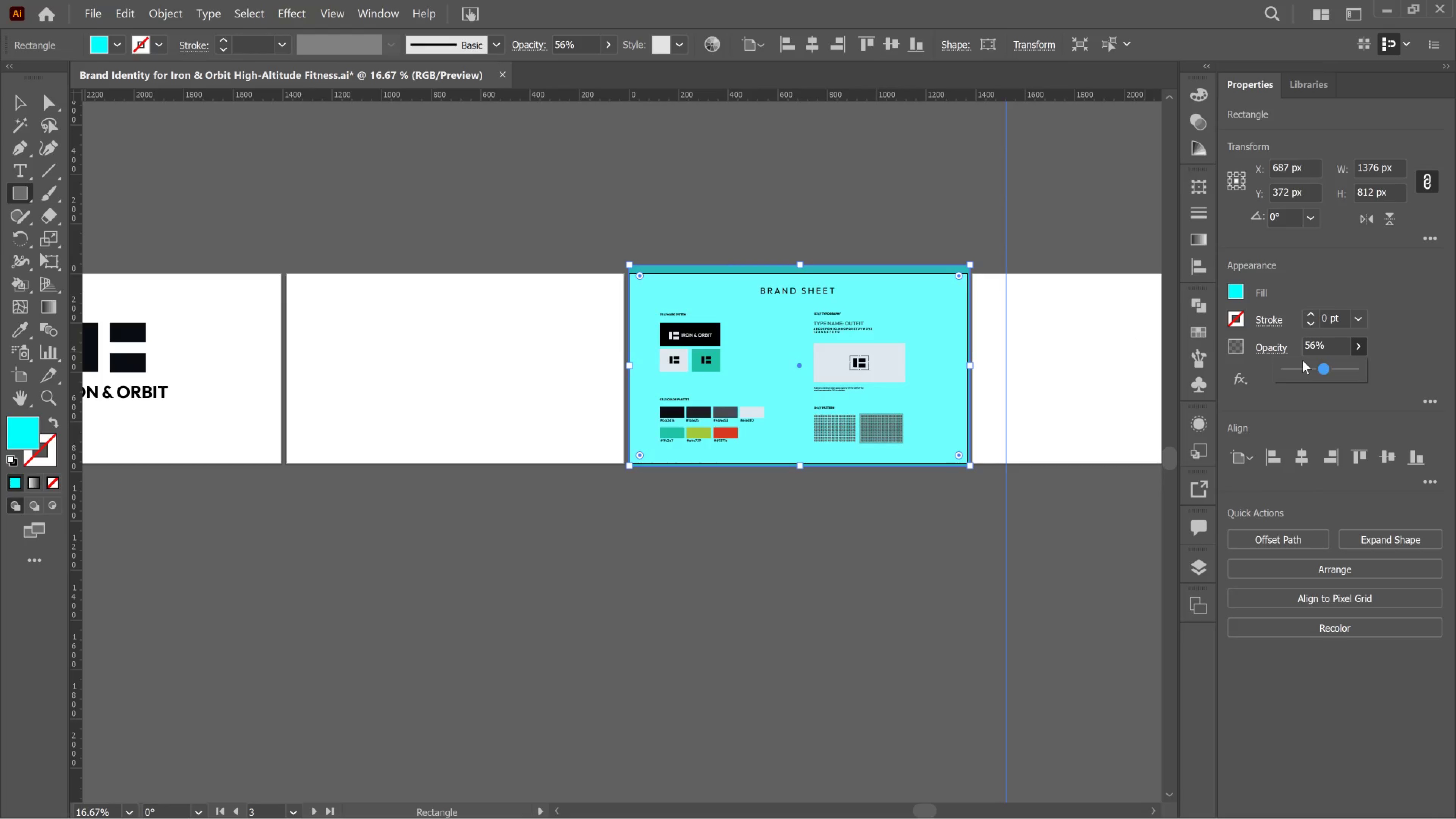 
left_click([1302, 360])
 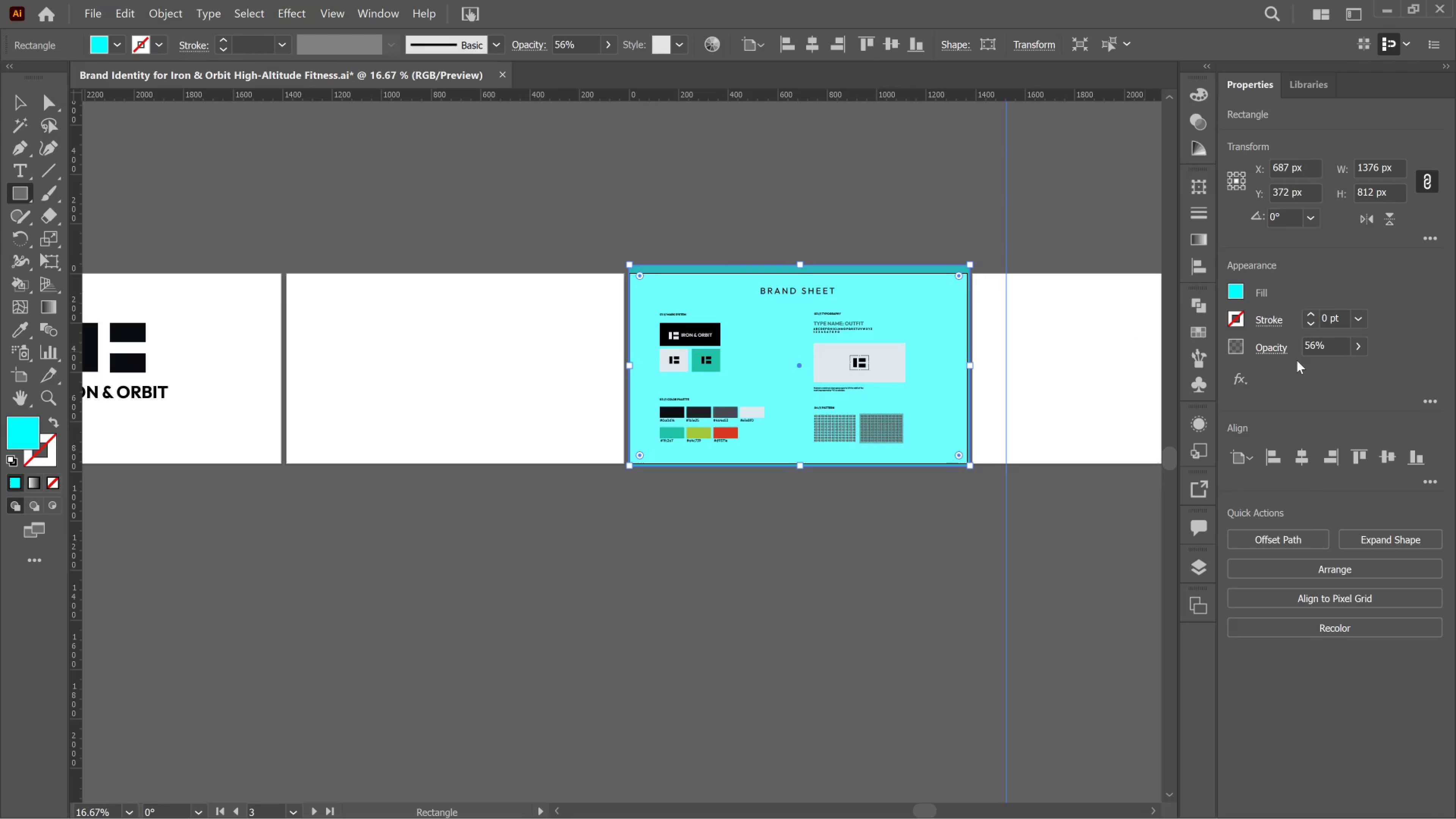 
left_click([1297, 360])
 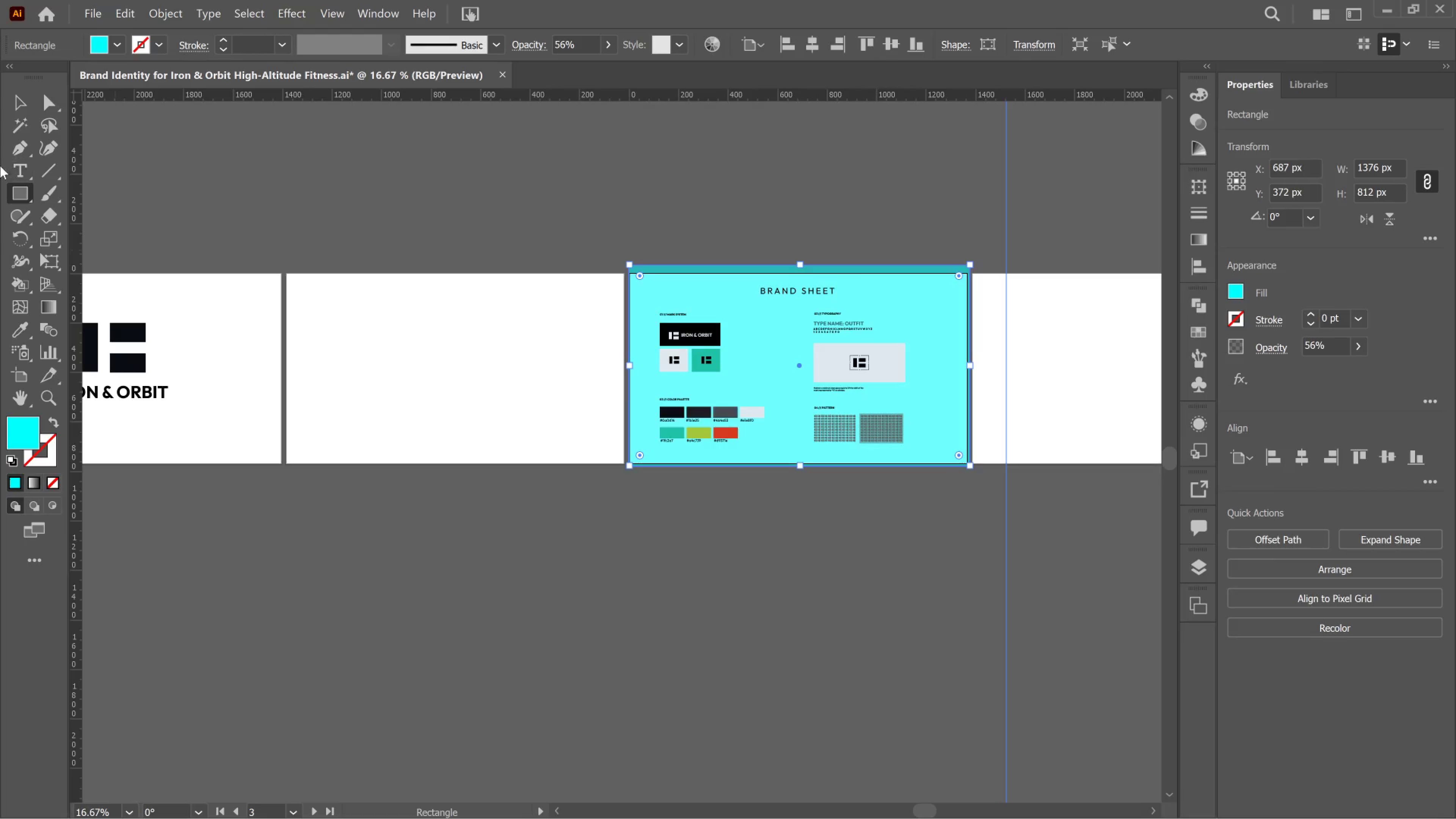 
left_click([13, 99])
 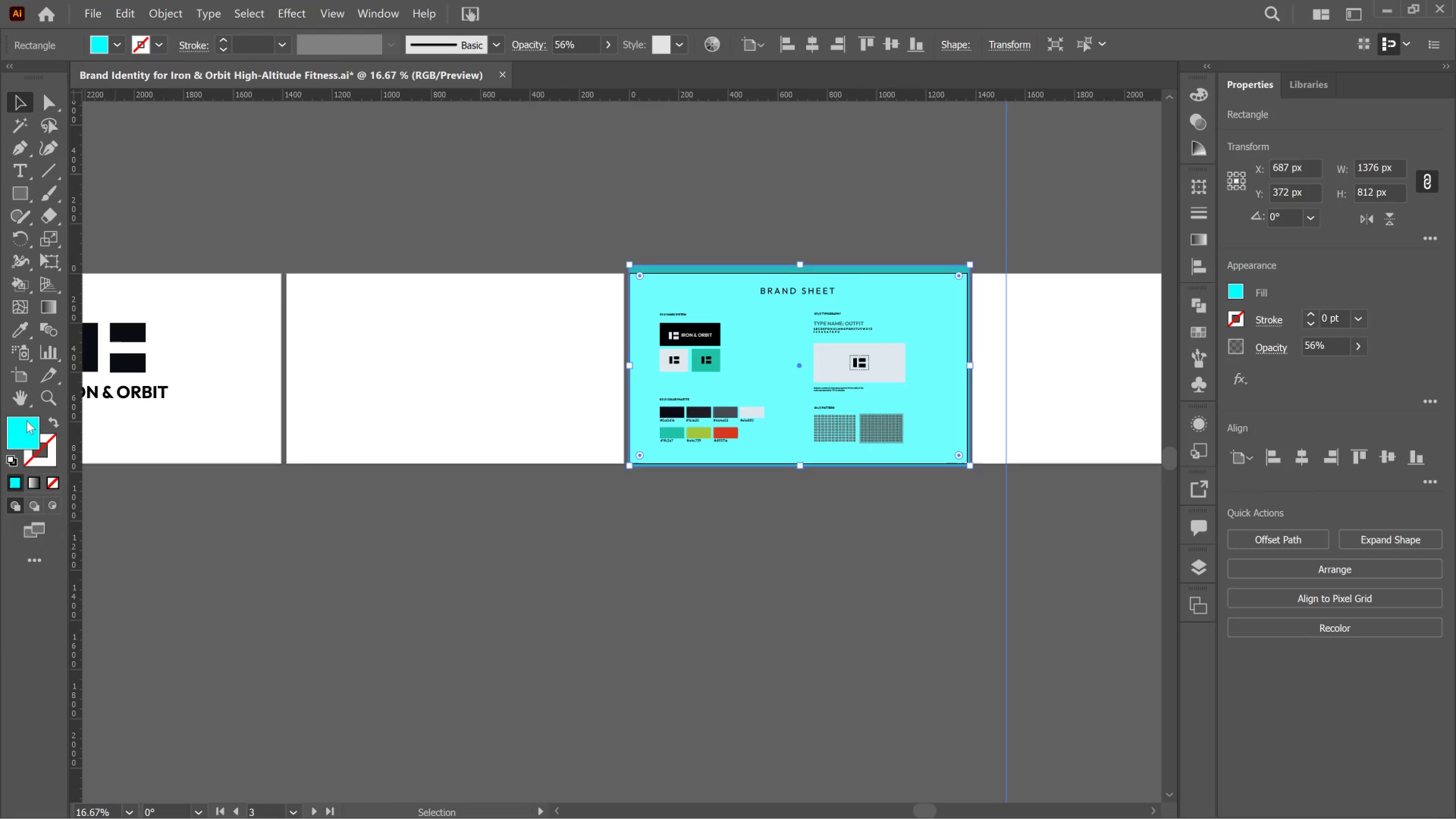 
double_click([27, 420])
 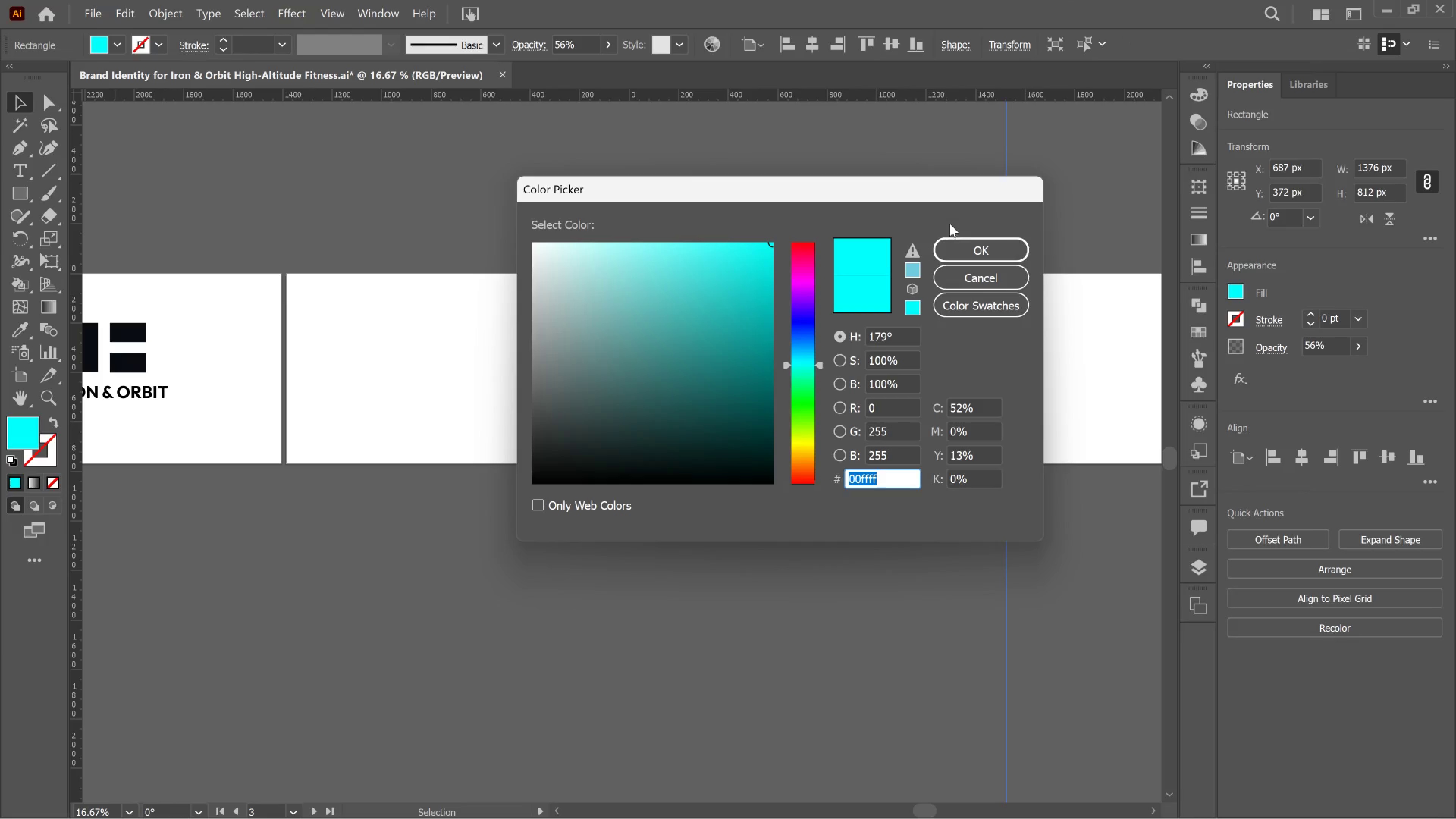 
left_click_drag(start_coordinate=[938, 190], to_coordinate=[924, 426])
 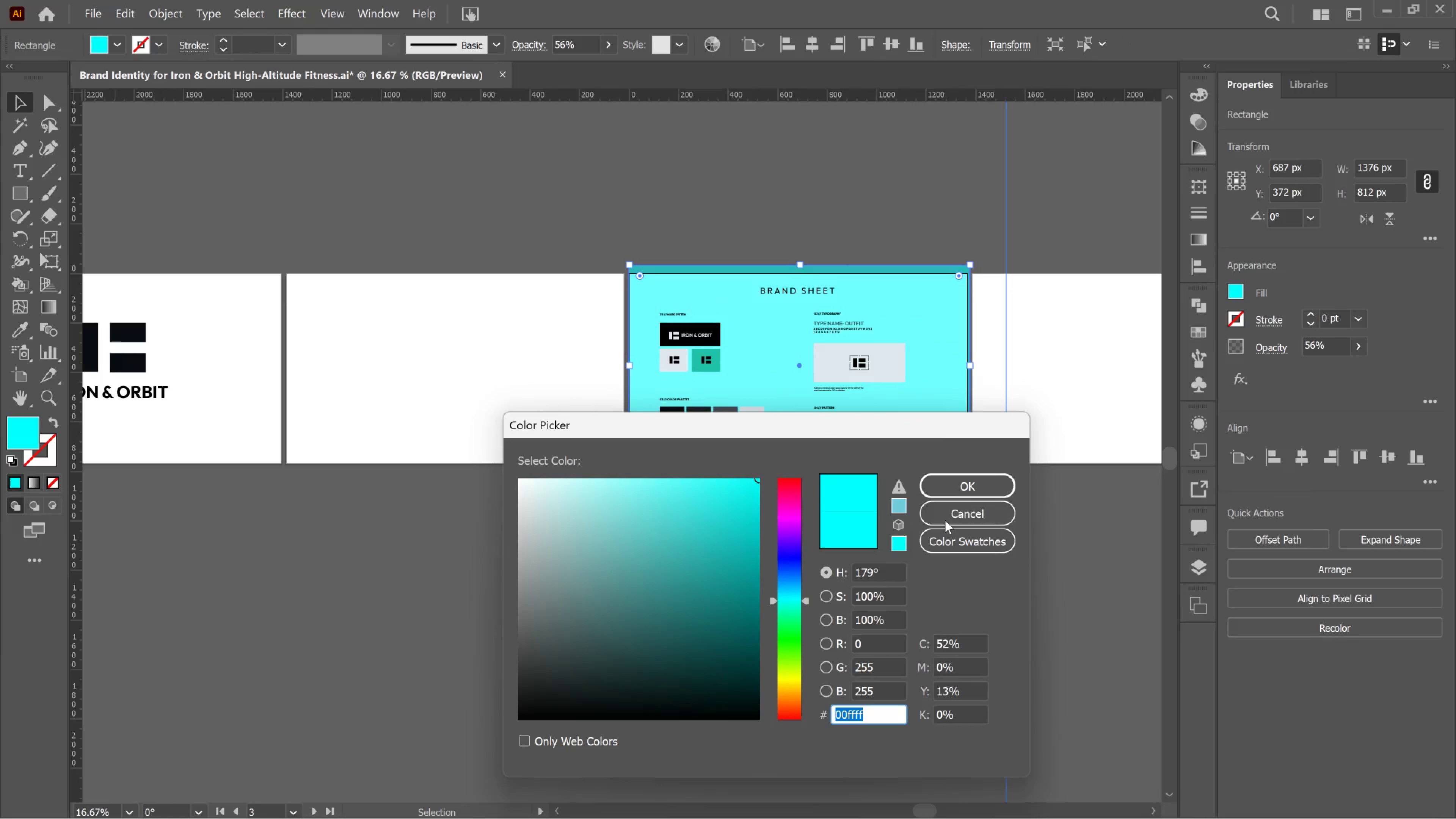 
left_click([945, 518])
 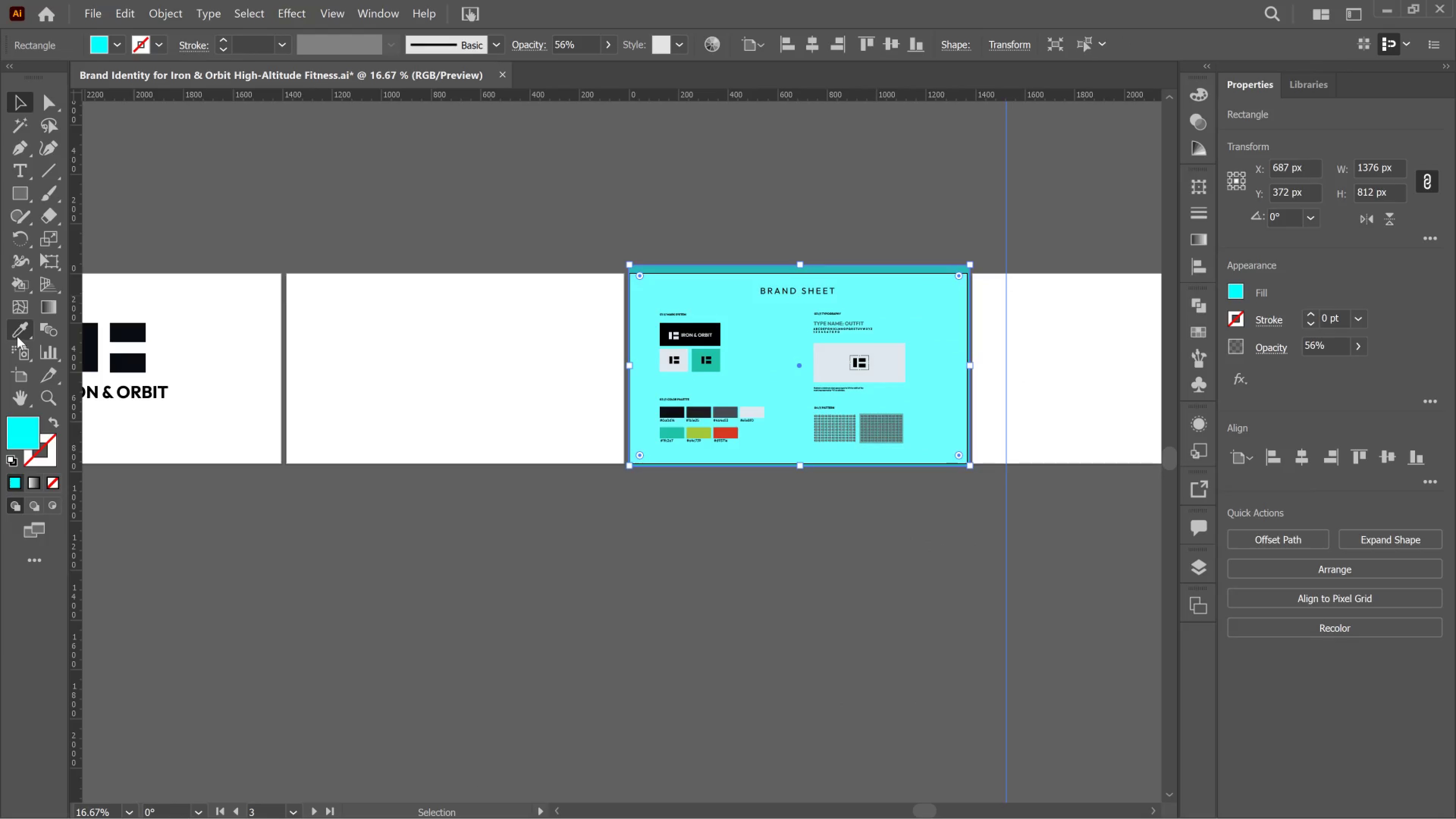 
left_click([17, 336])
 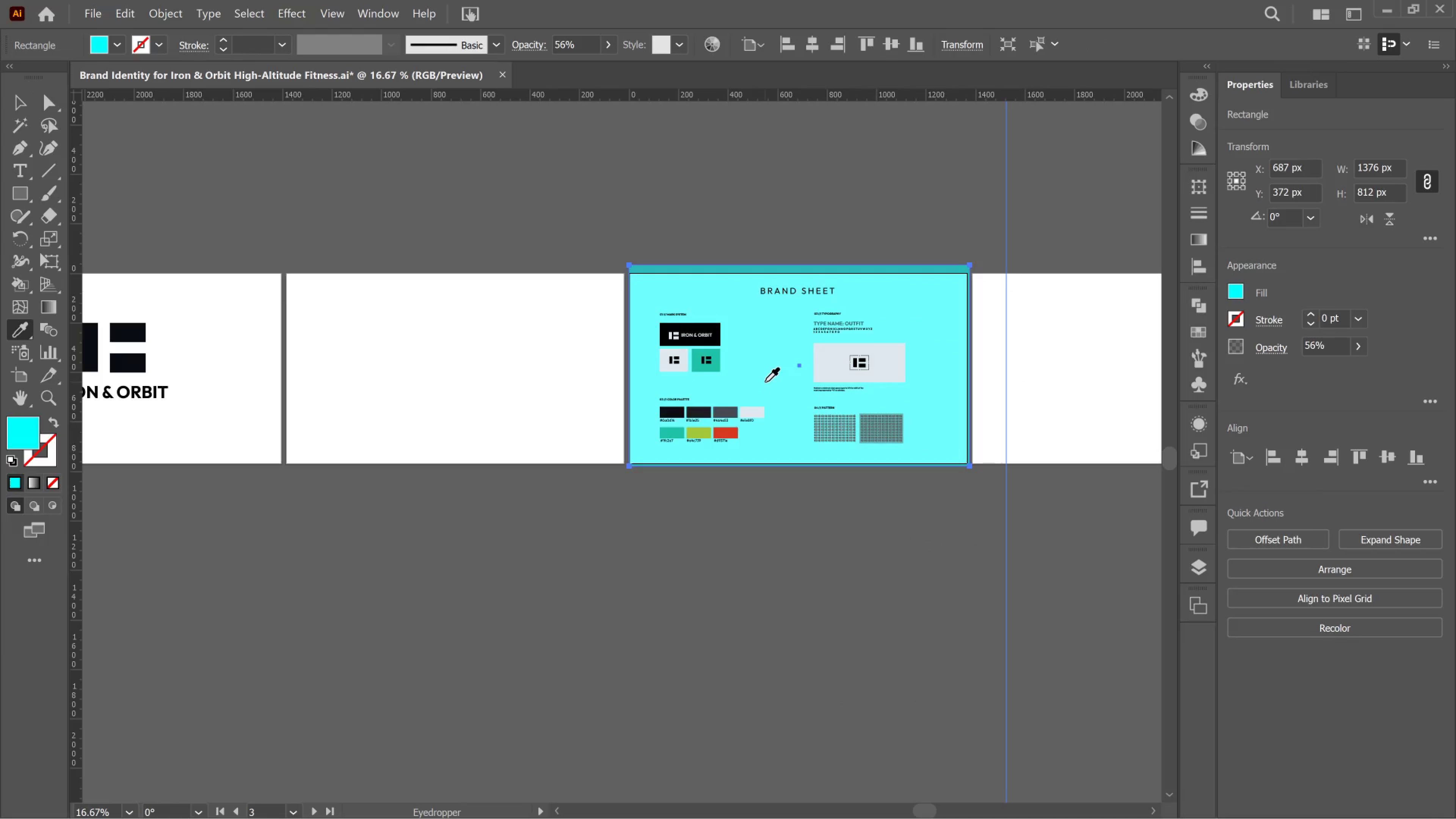 
left_click([765, 382])
 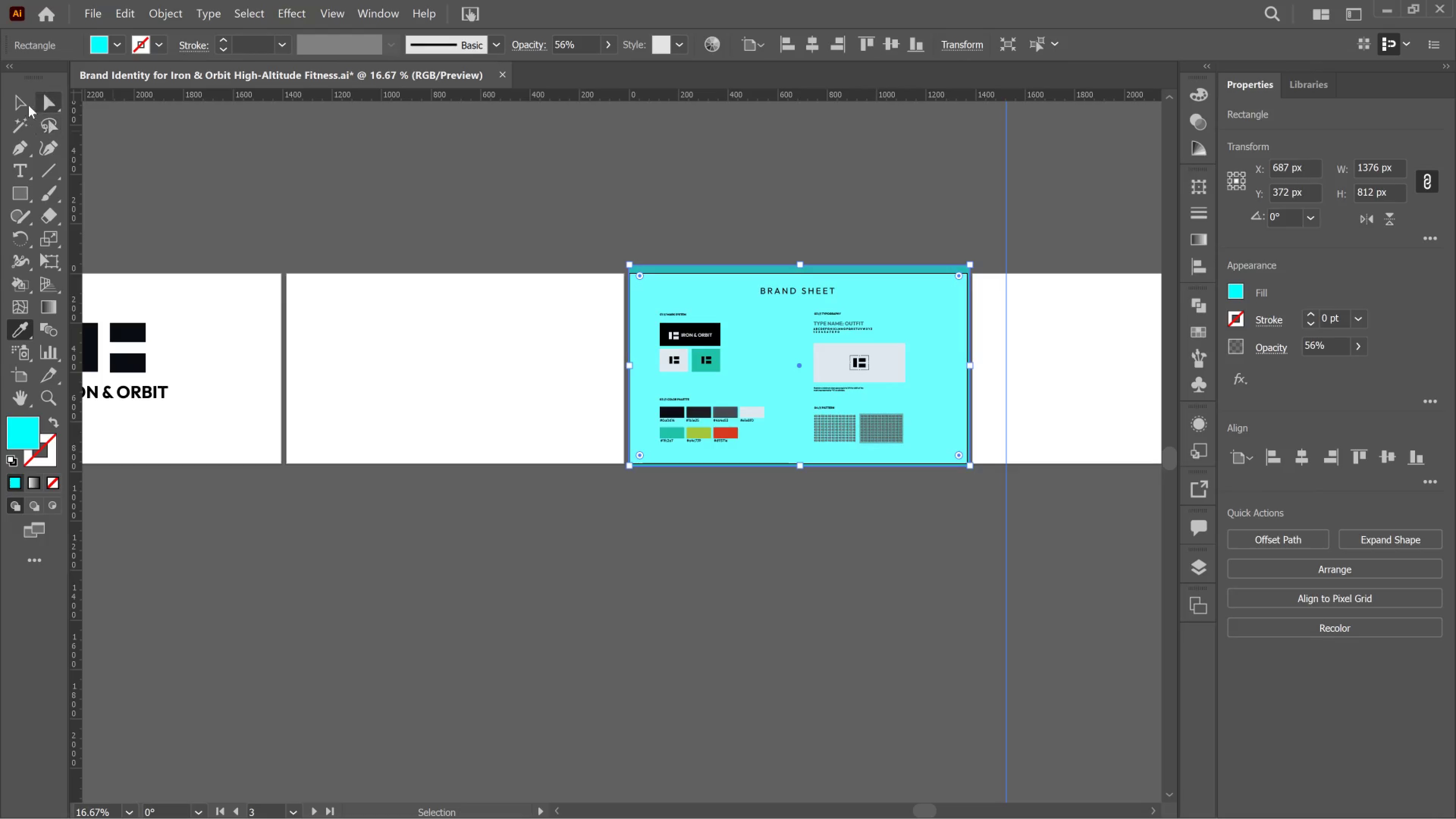 
left_click([16, 95])
 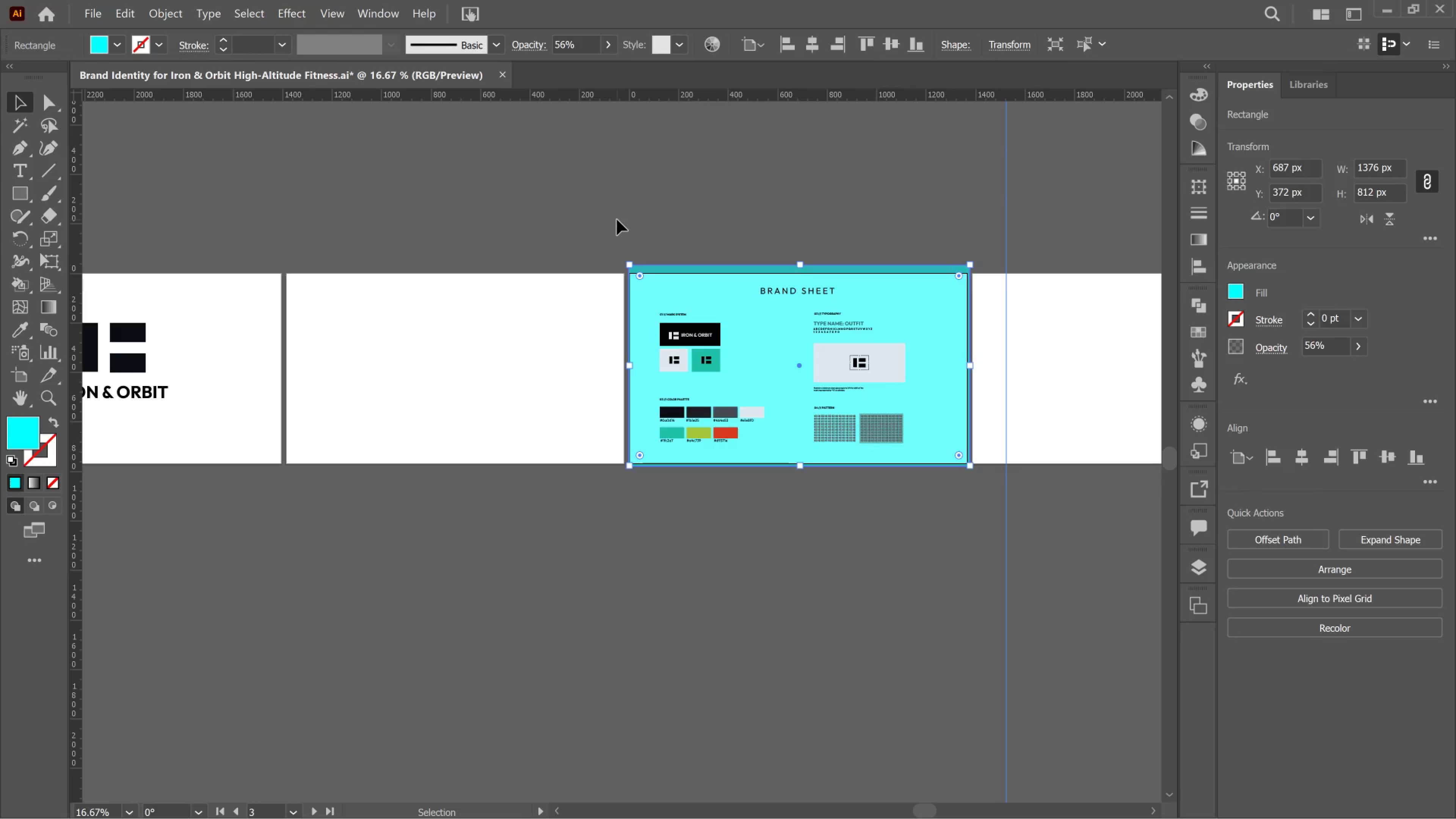 
left_click([617, 220])
 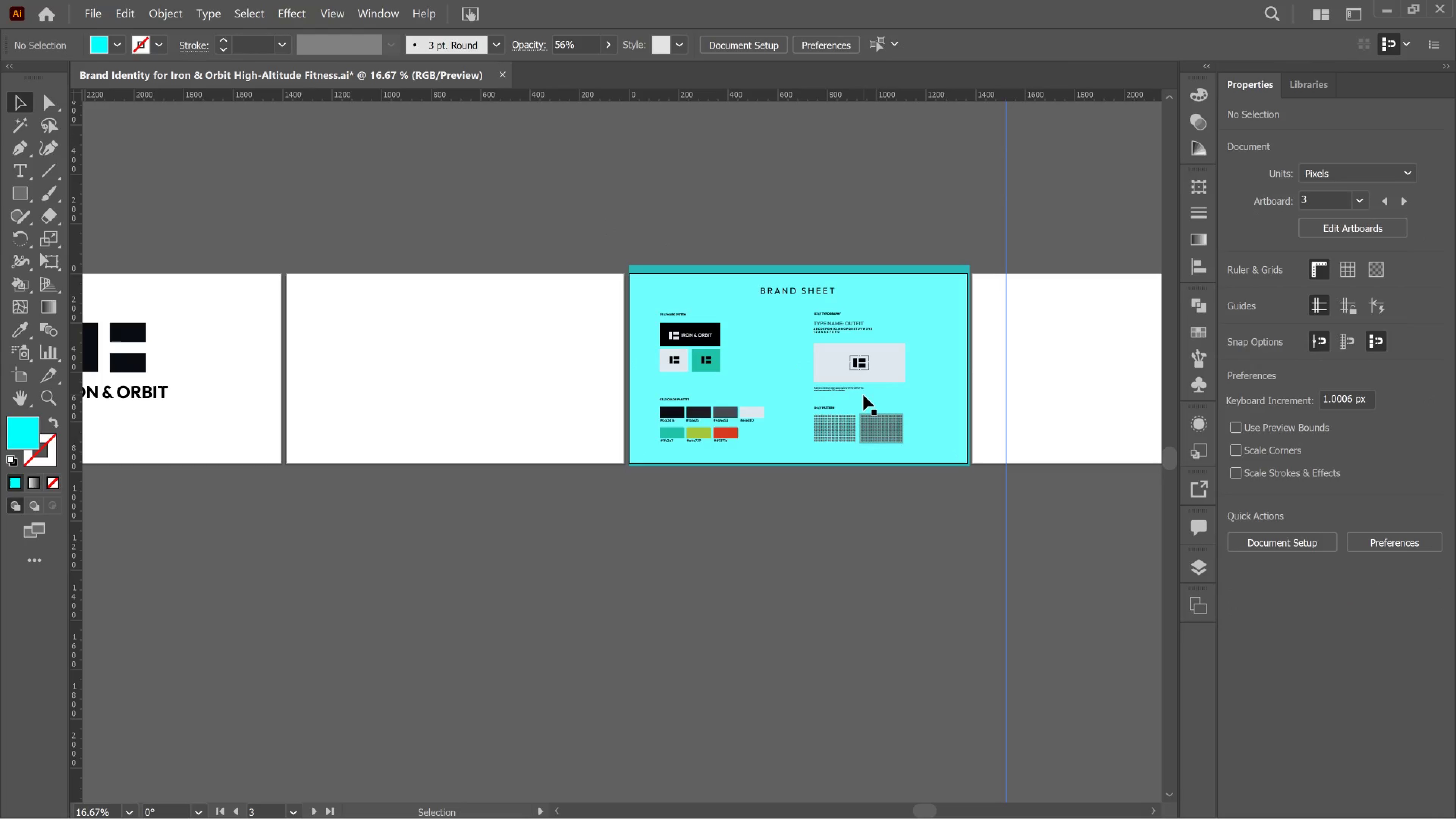 
hold_key(key=AltLeft, duration=0.3)
 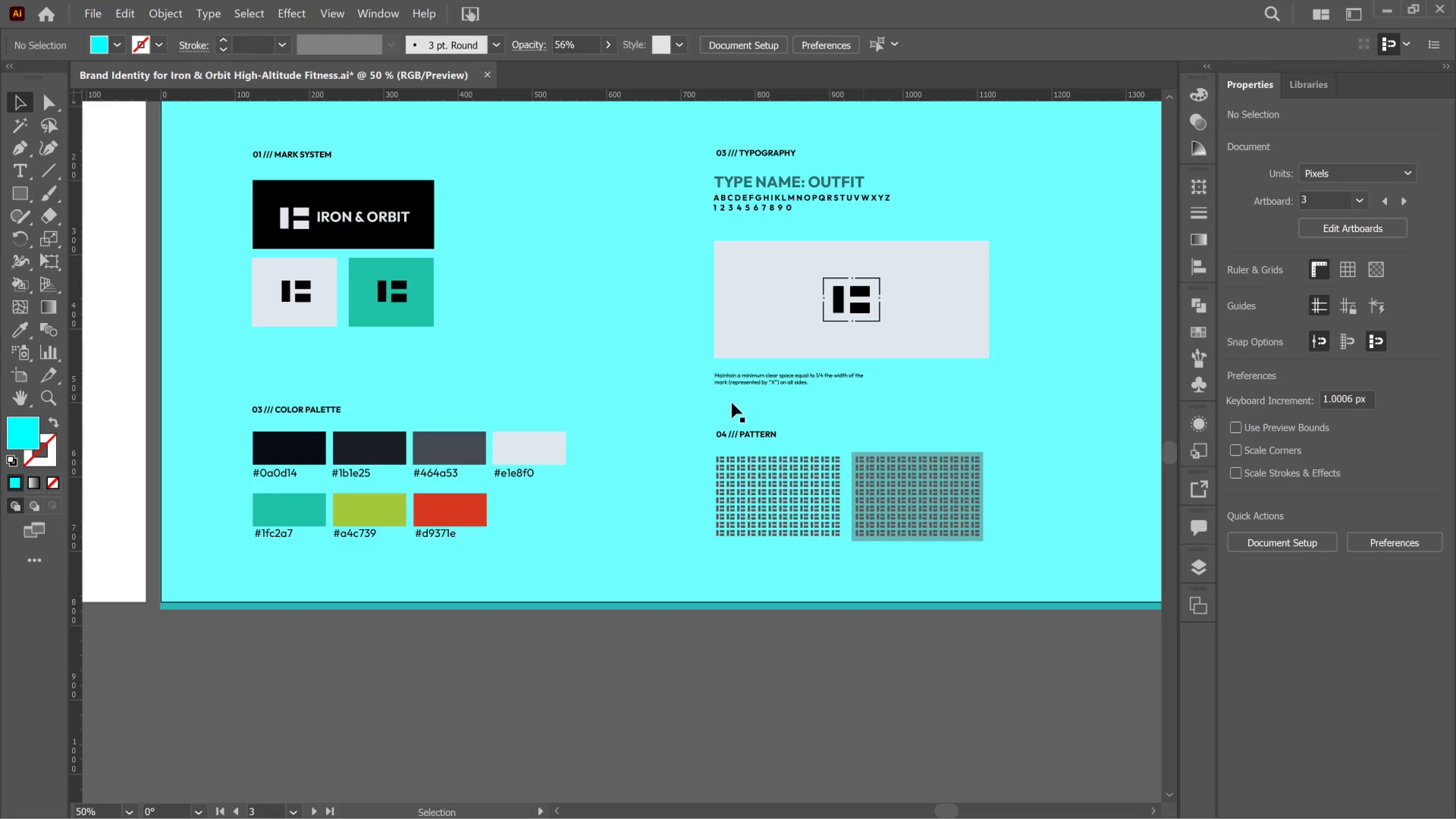 
key(Alt+AltLeft)
 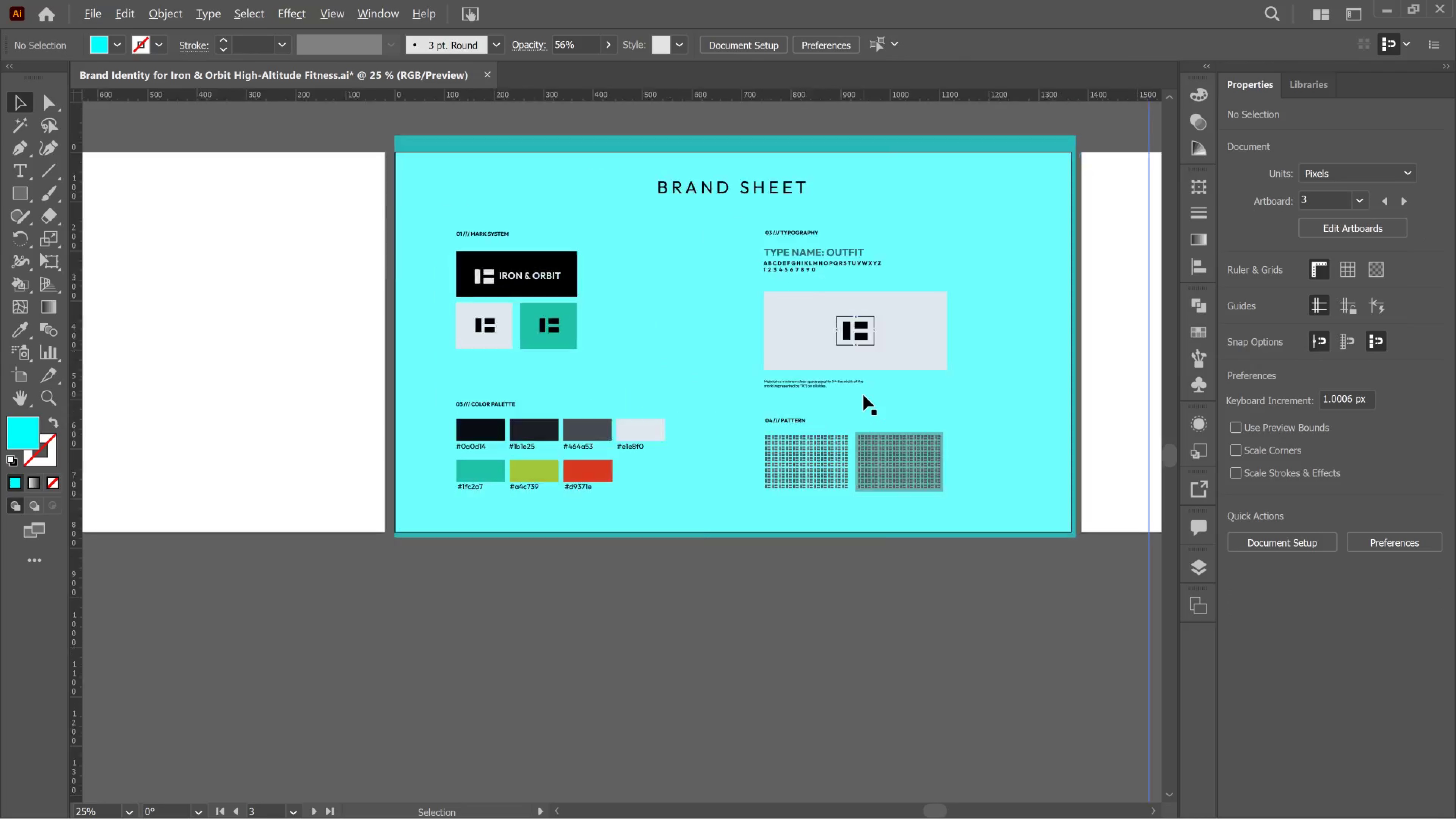 
key(Alt+AltLeft)
 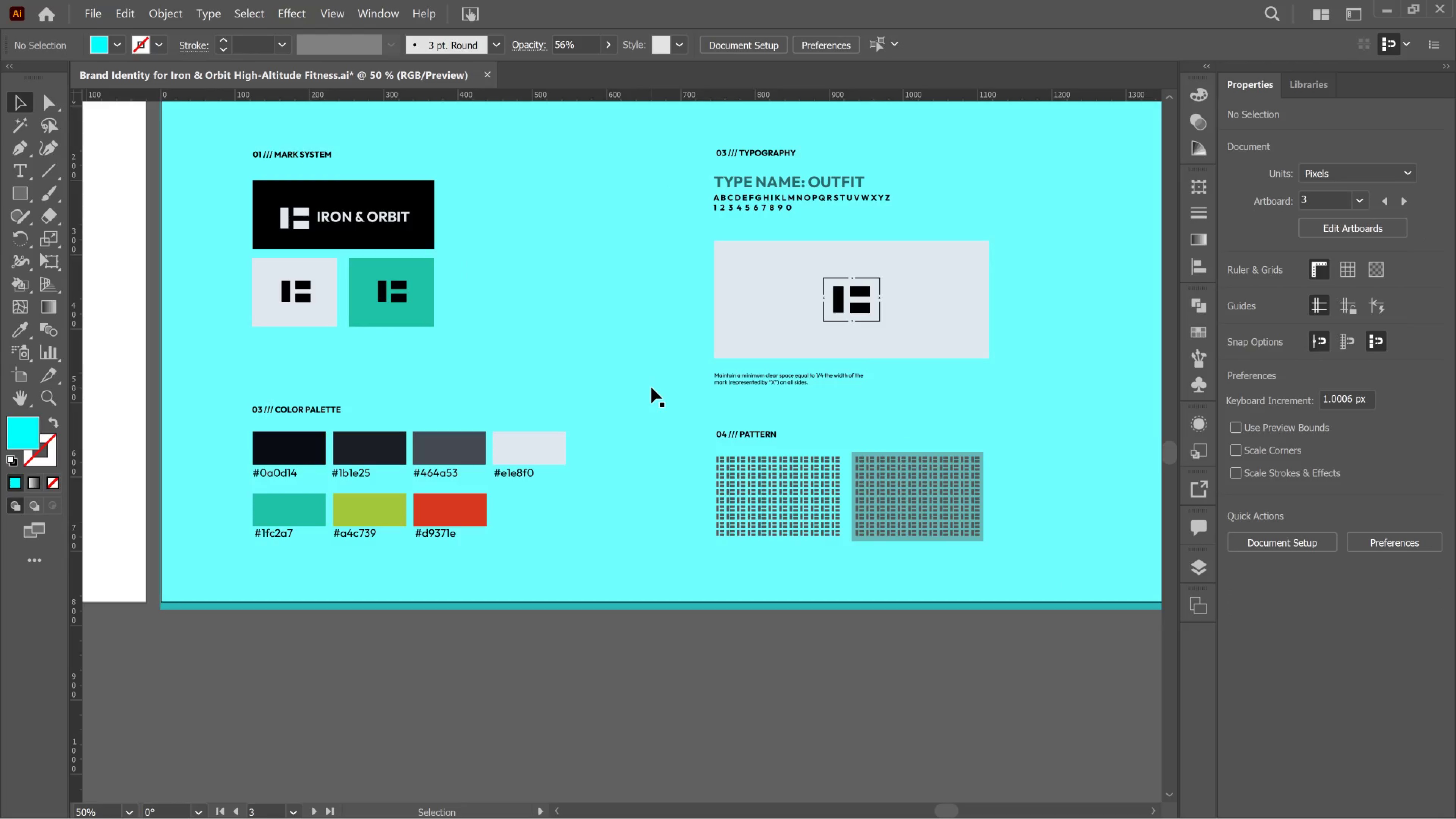 
scroll: coordinate [863, 395], scroll_direction: up, amount: 3.0
 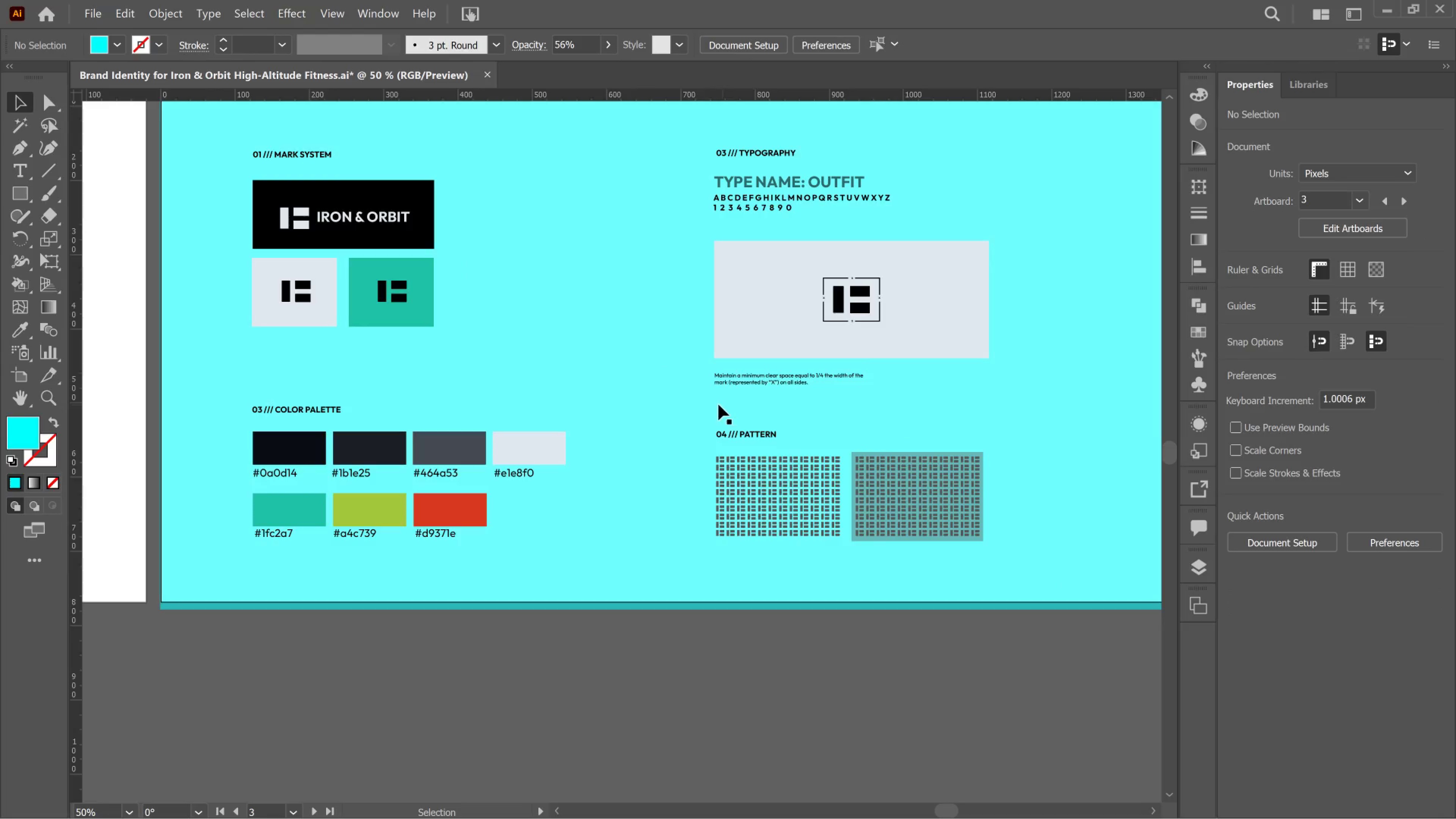 
left_click([651, 388])
 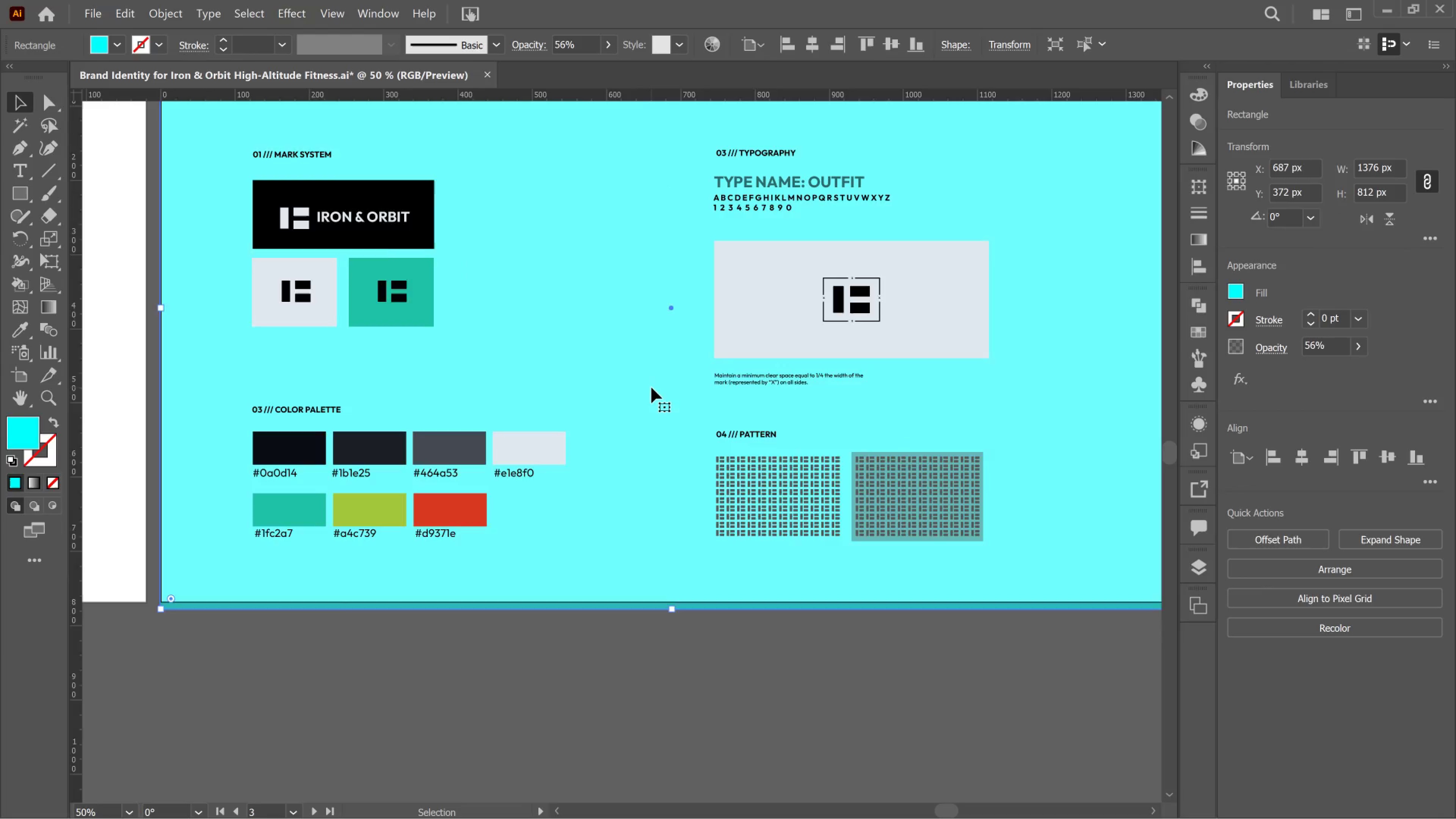 
scroll: coordinate [651, 388], scroll_direction: up, amount: 3.0
 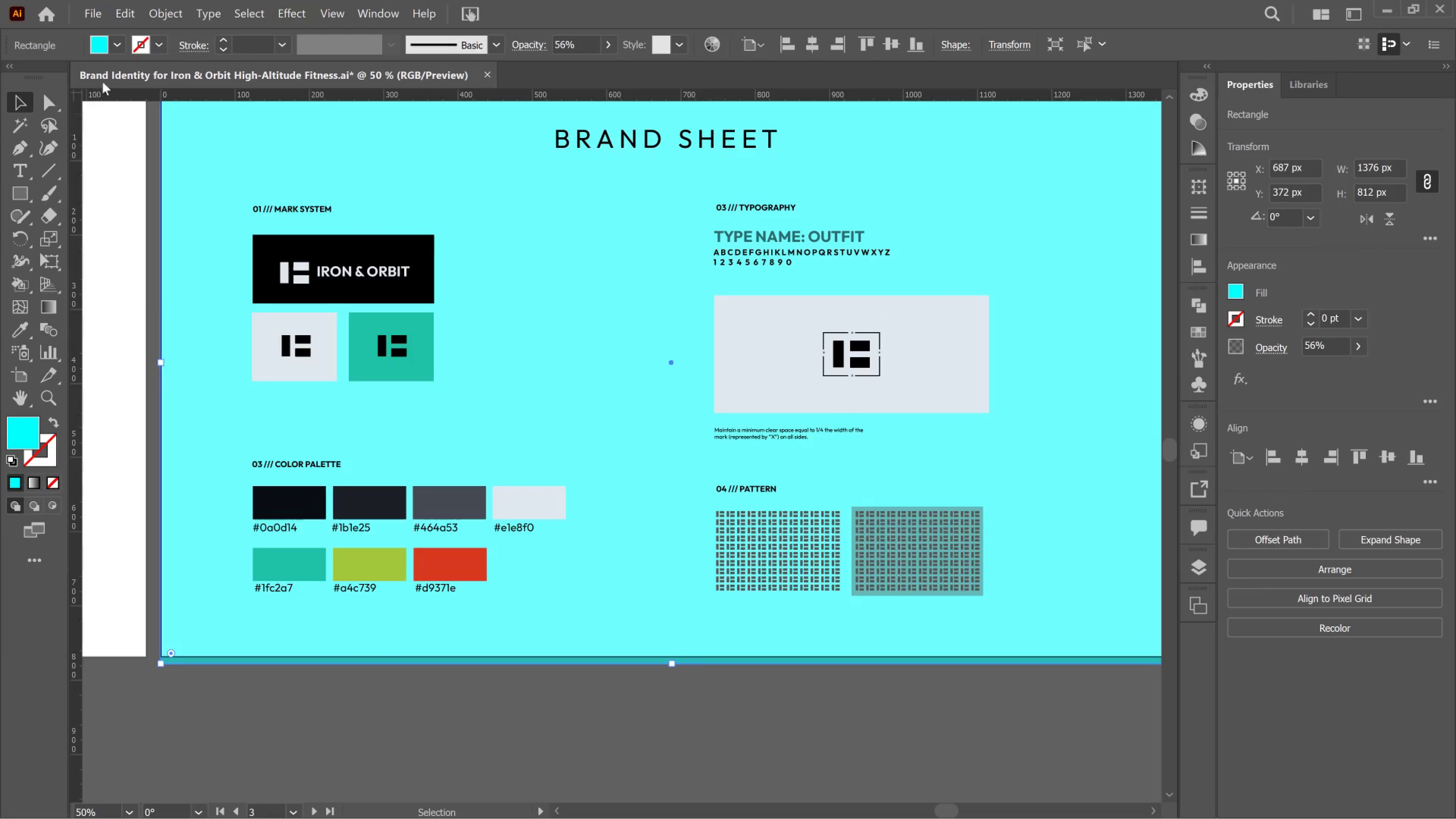 
left_click([118, 52])
 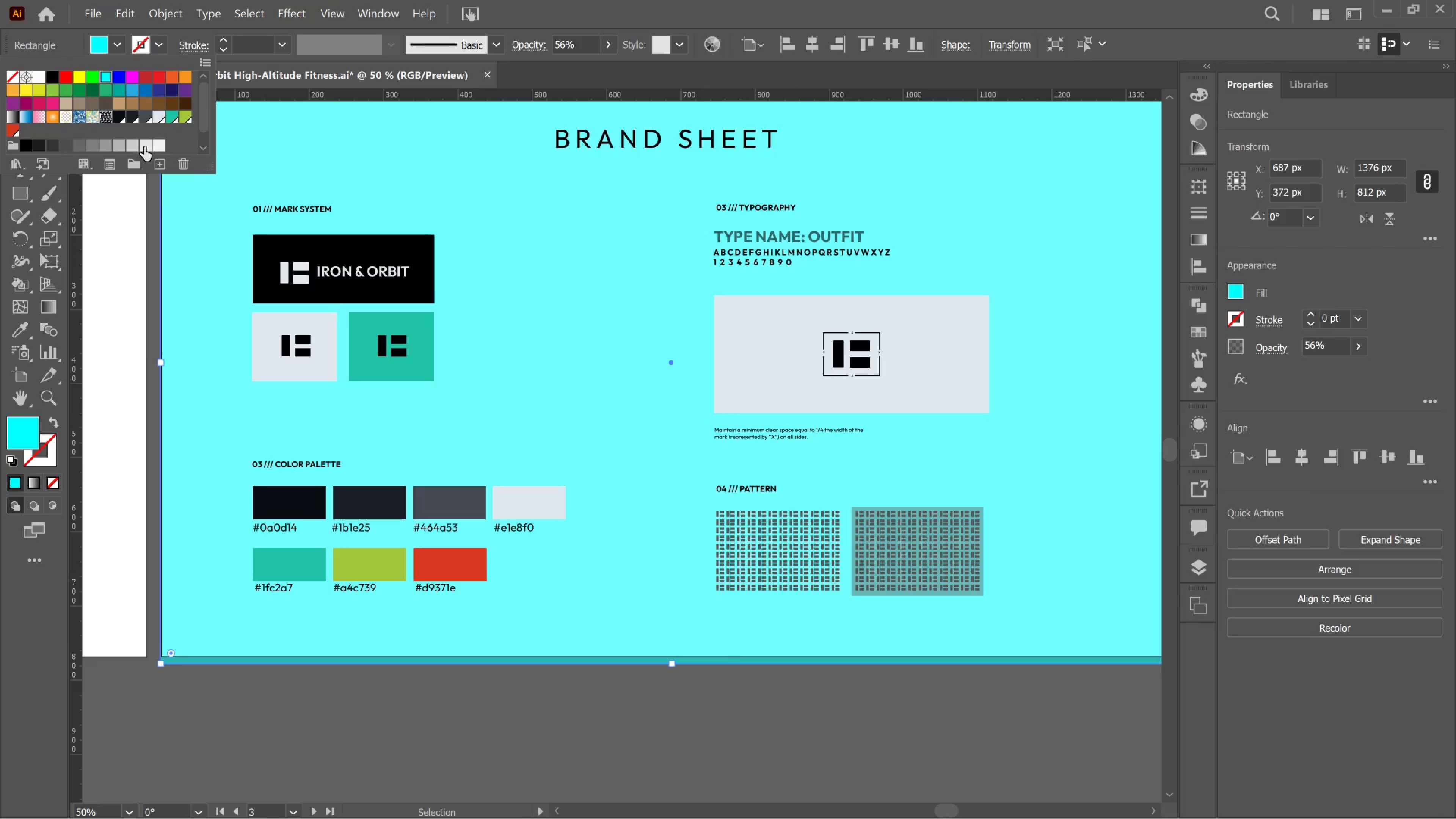 
left_click([144, 147])
 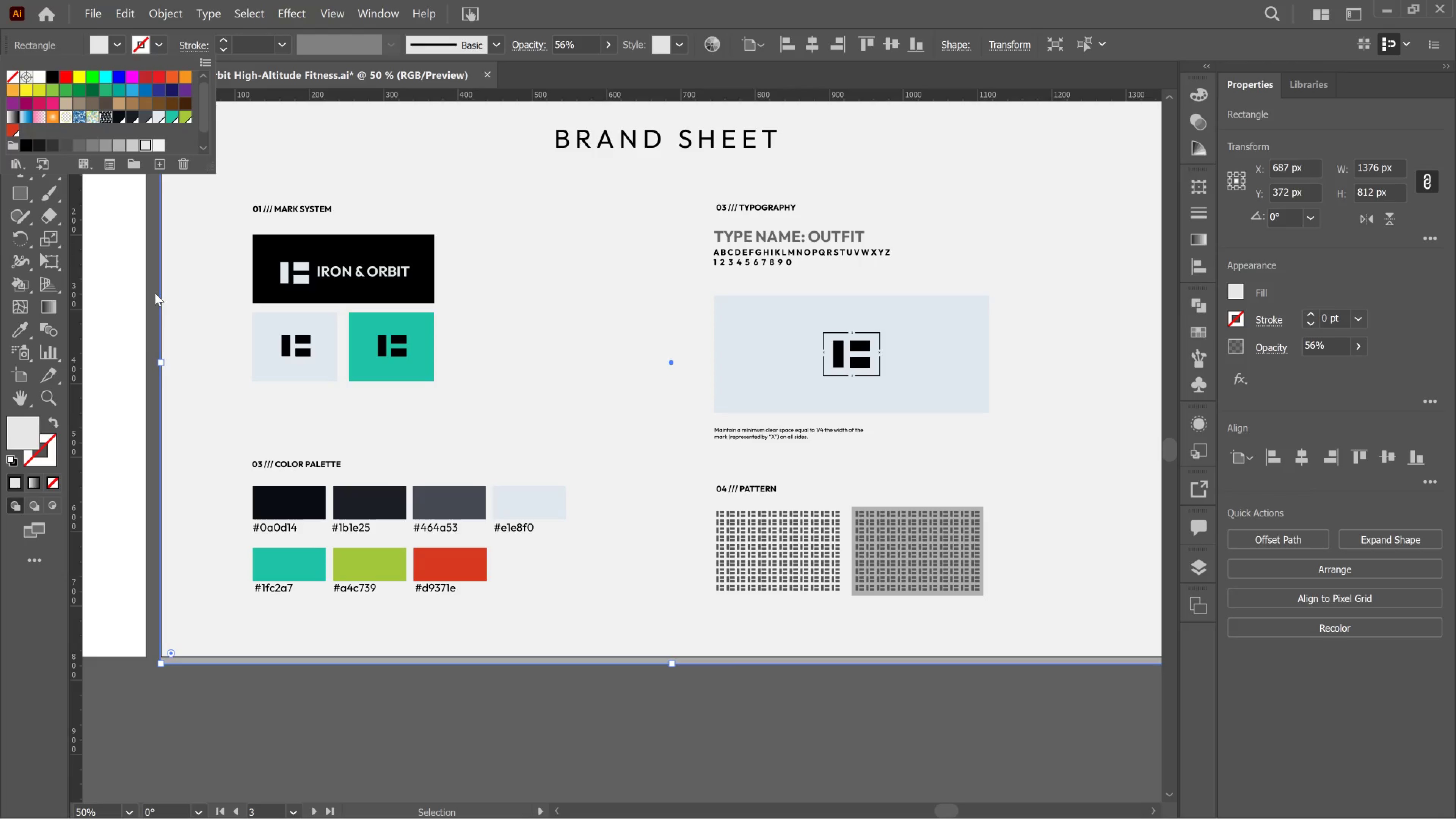 
left_click([155, 293])
 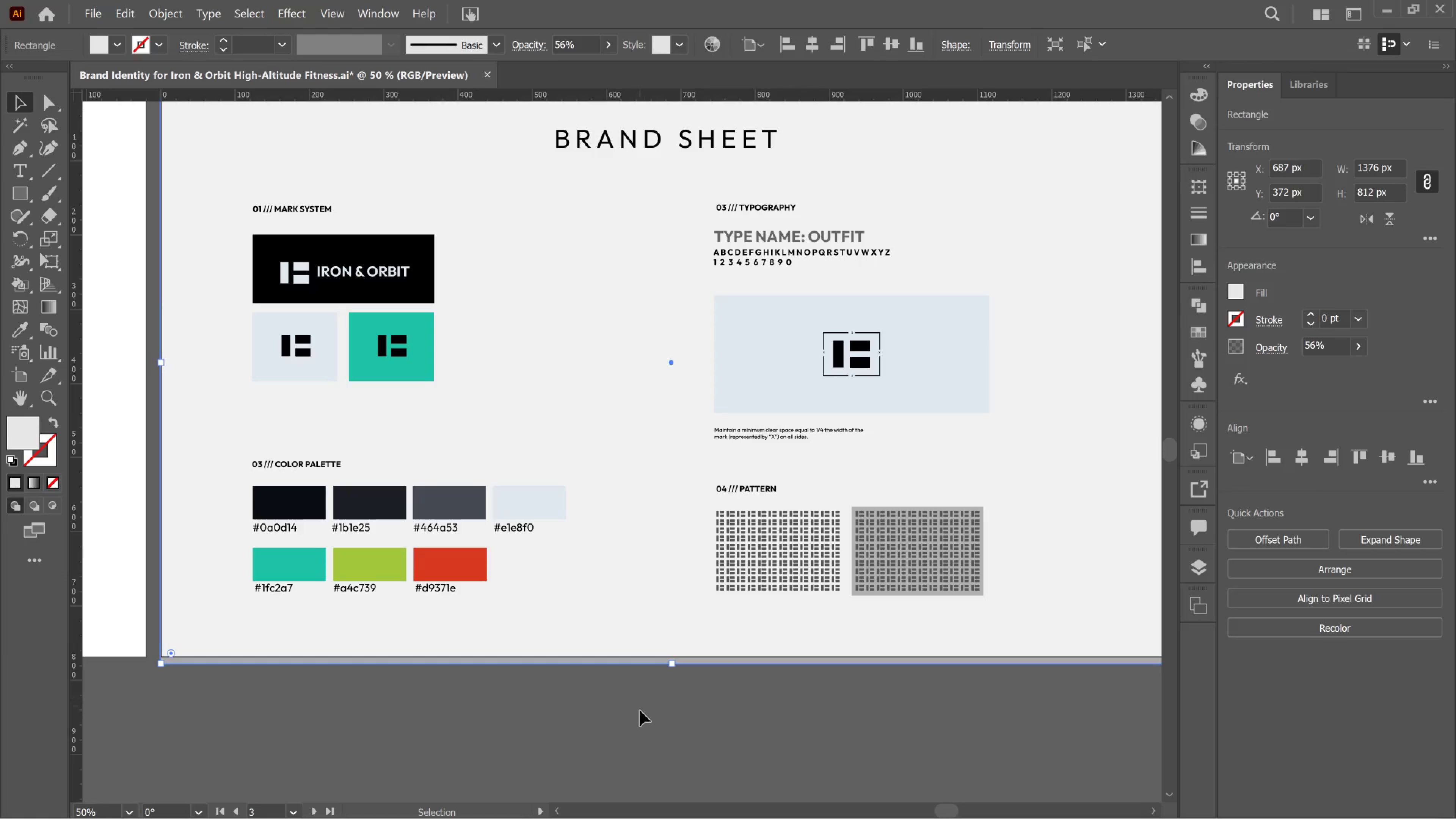 
left_click([640, 711])
 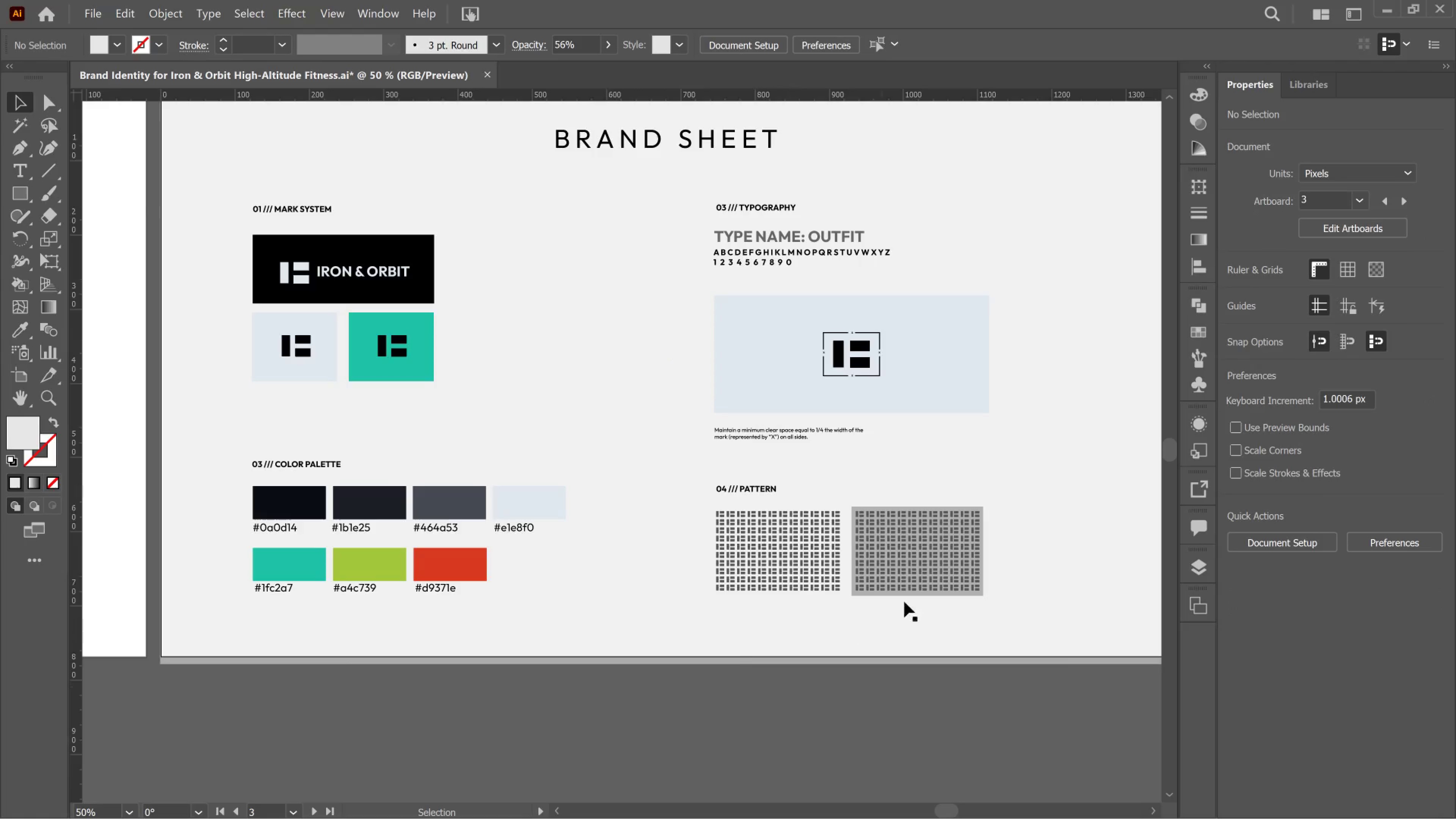 
left_click([1026, 576])
 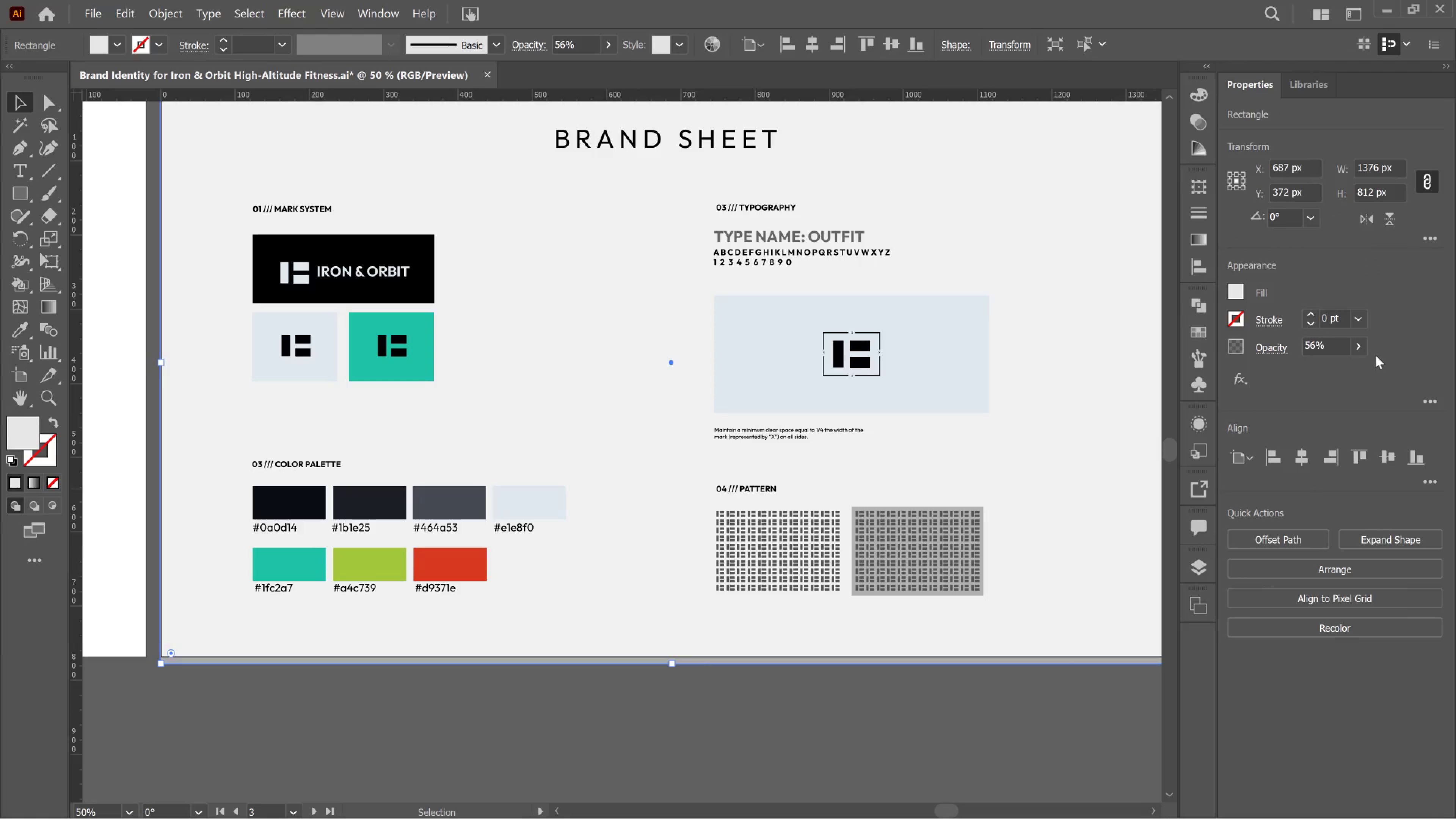 
left_click([1362, 351])
 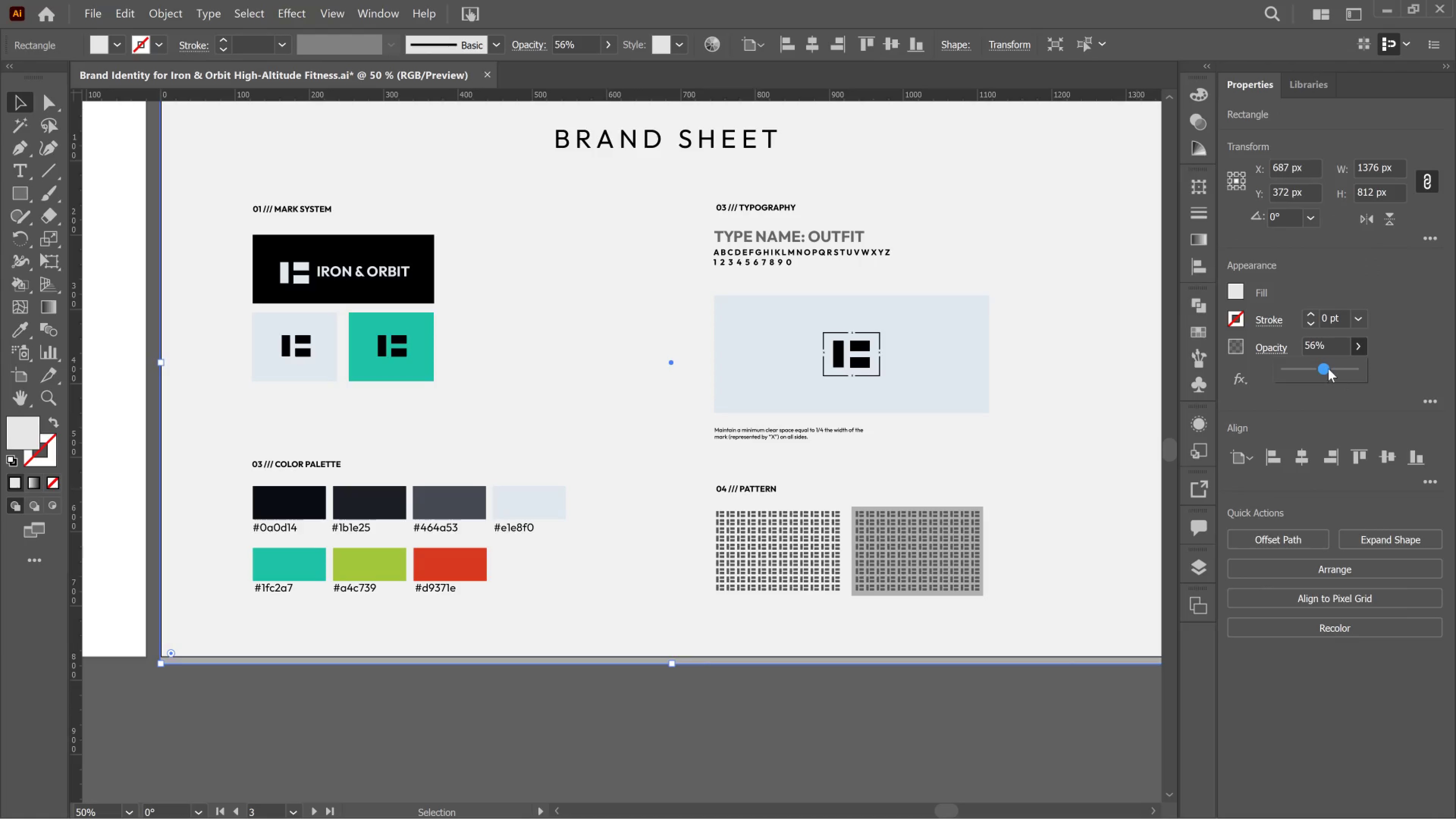 
left_click_drag(start_coordinate=[1326, 367], to_coordinate=[1417, 370])
 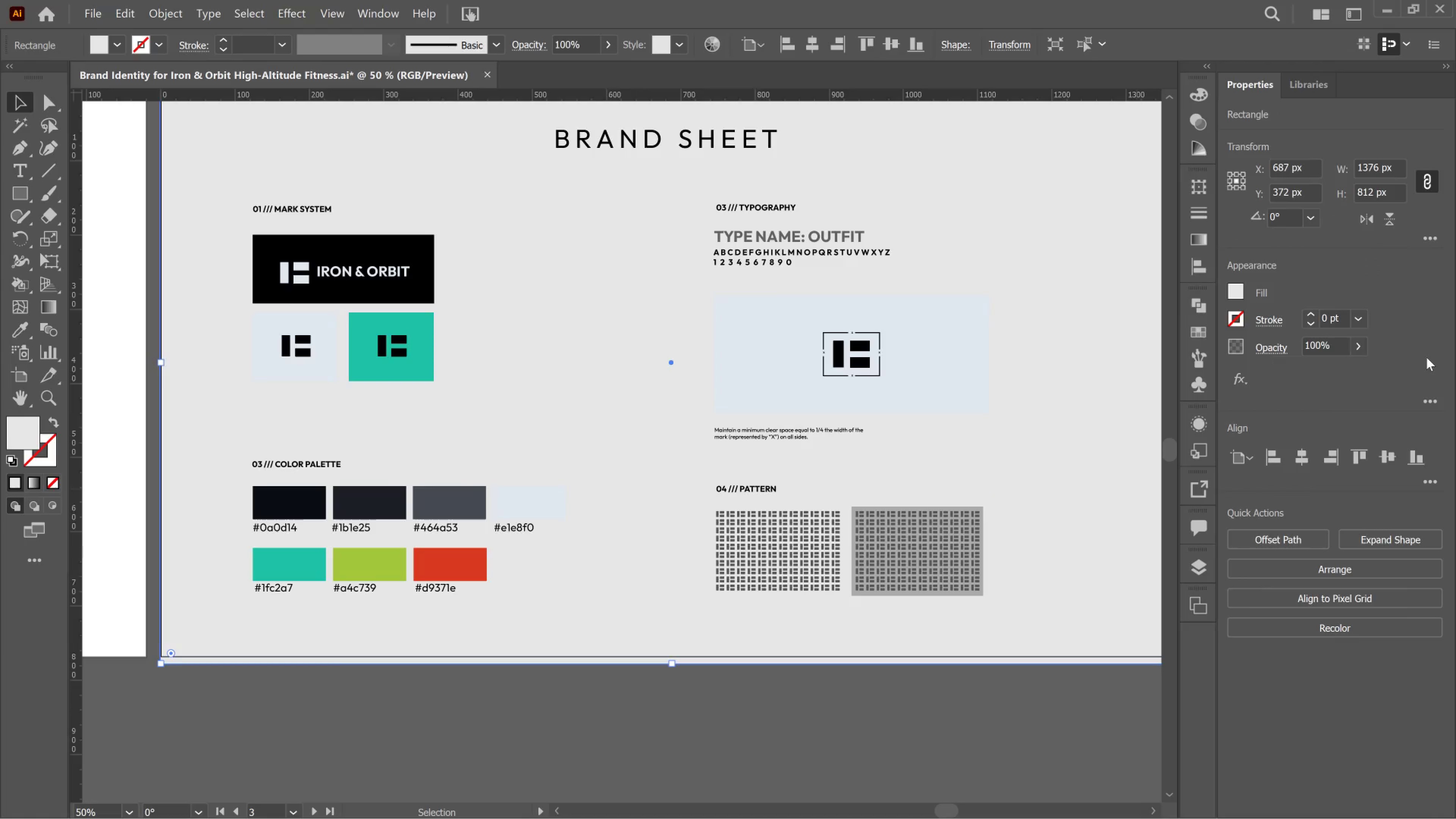 
left_click([1426, 357])
 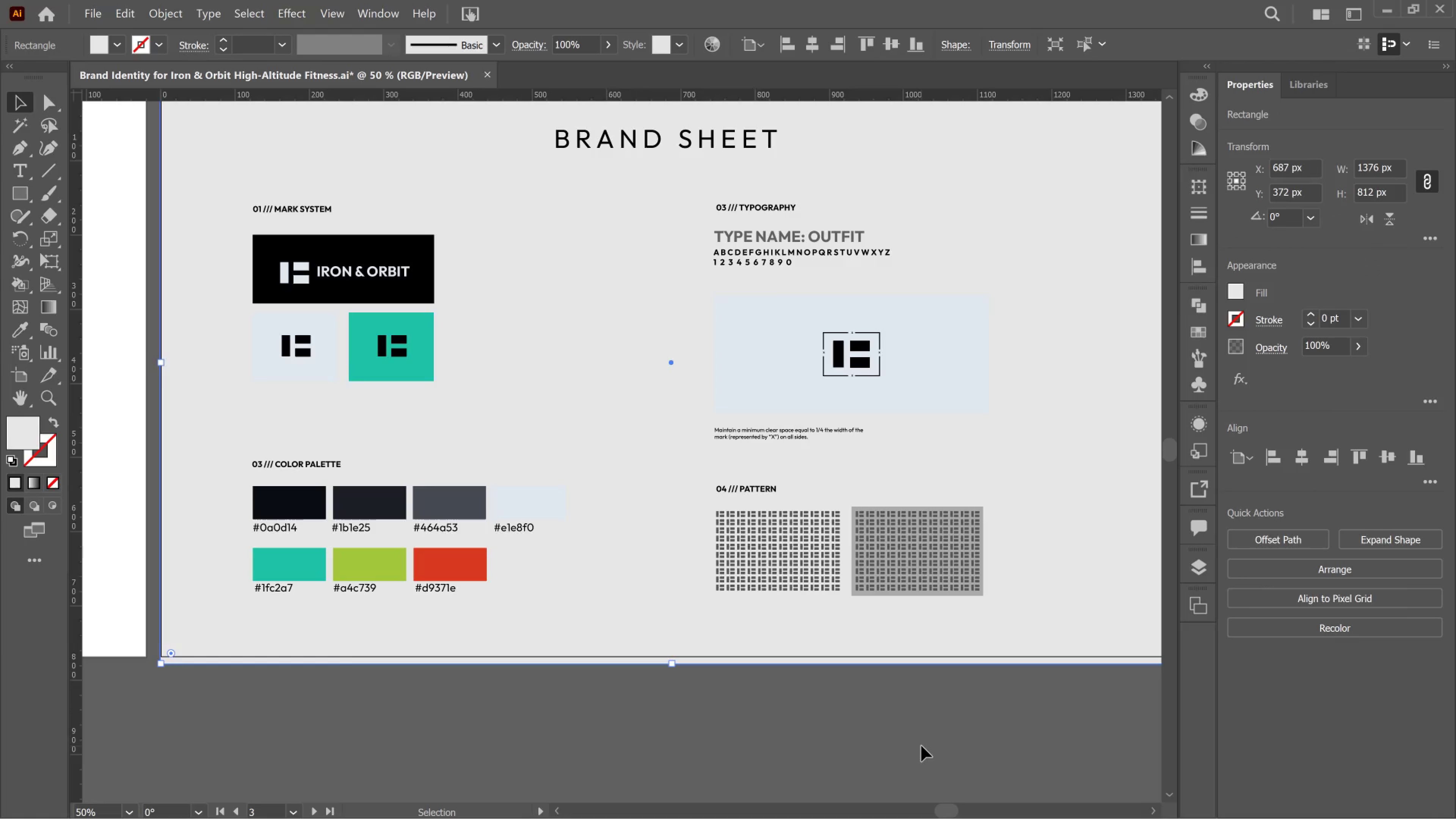 
left_click([921, 746])
 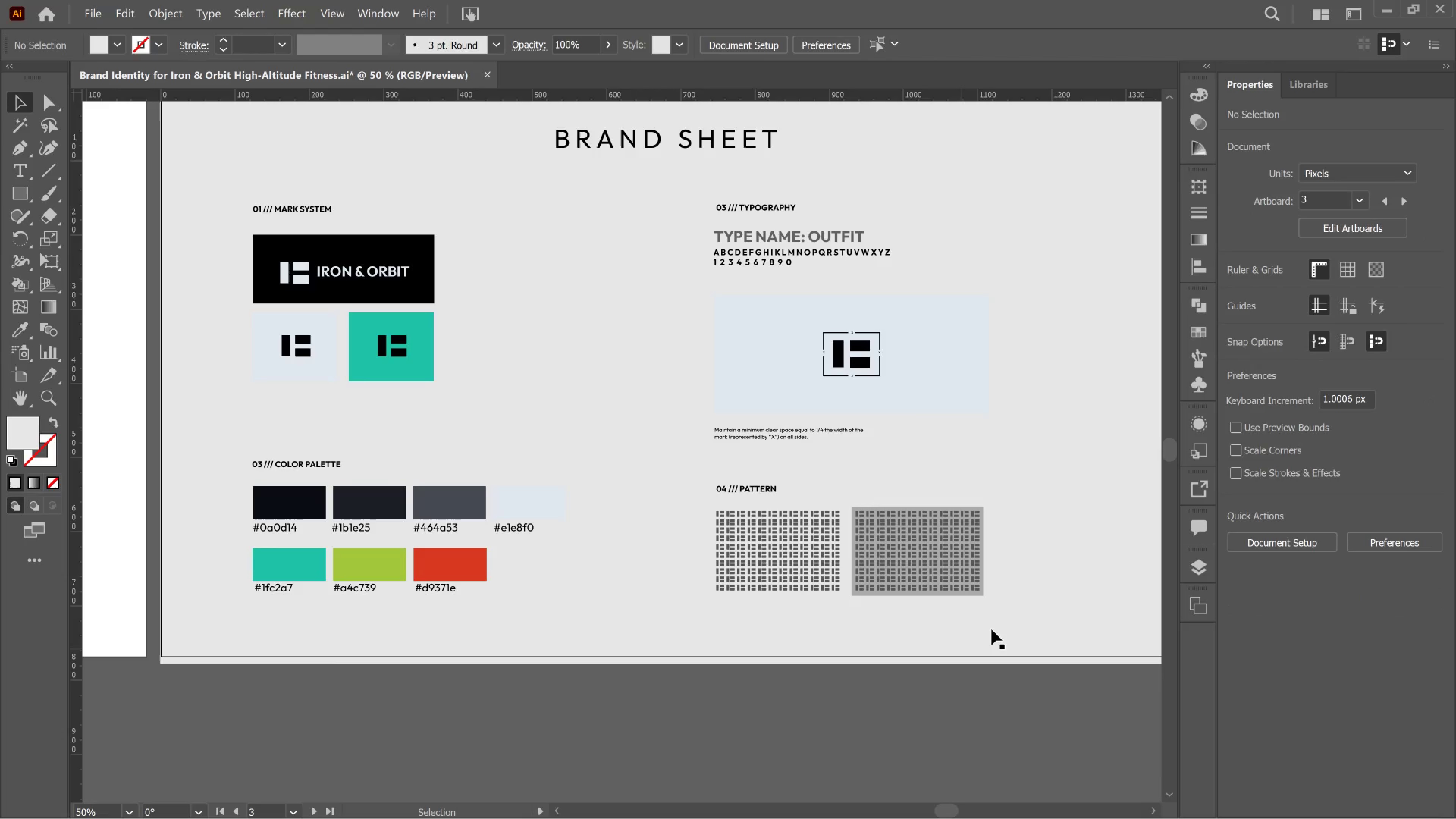 
left_click([1033, 617])
 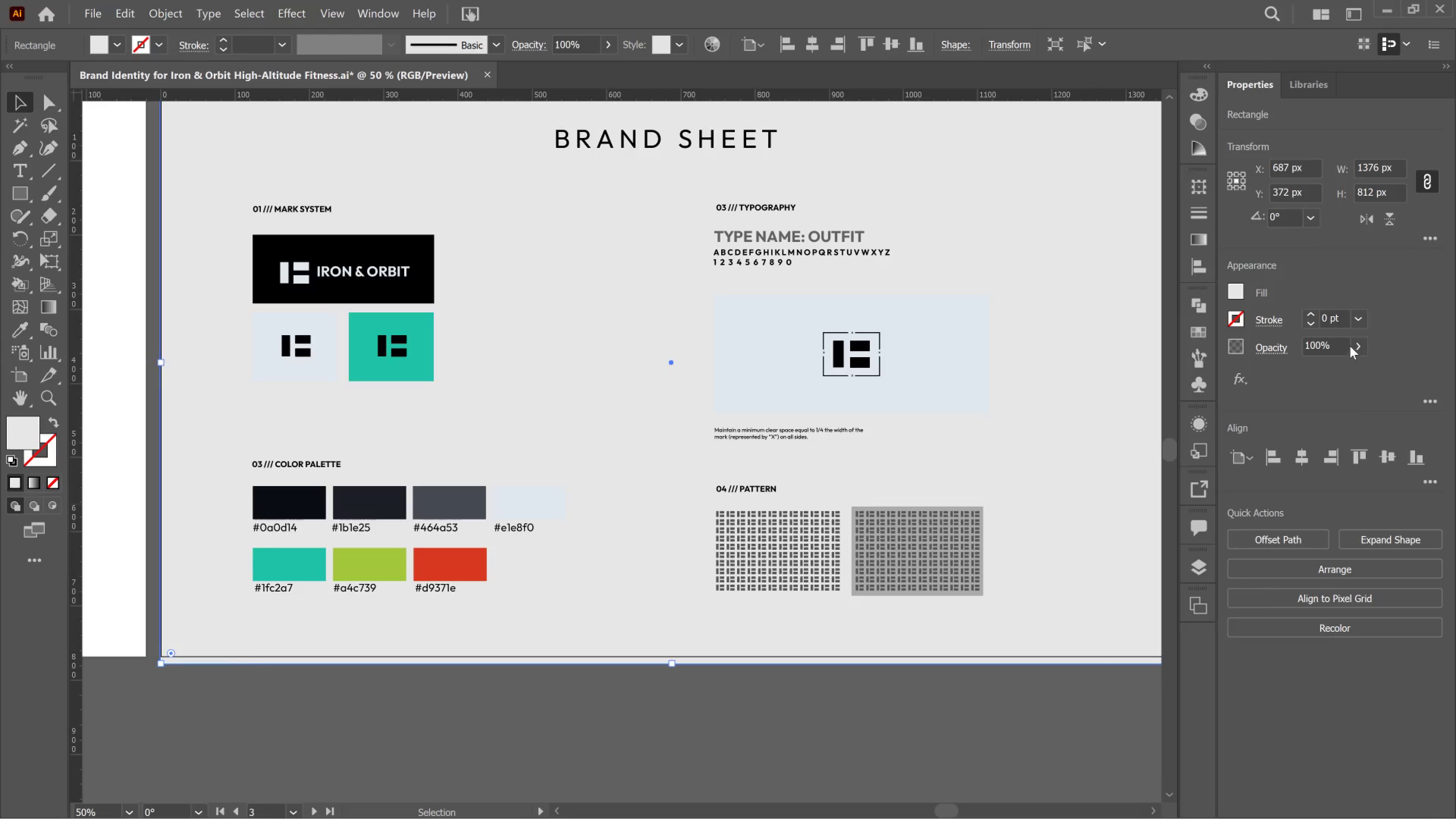 
left_click([1356, 341])
 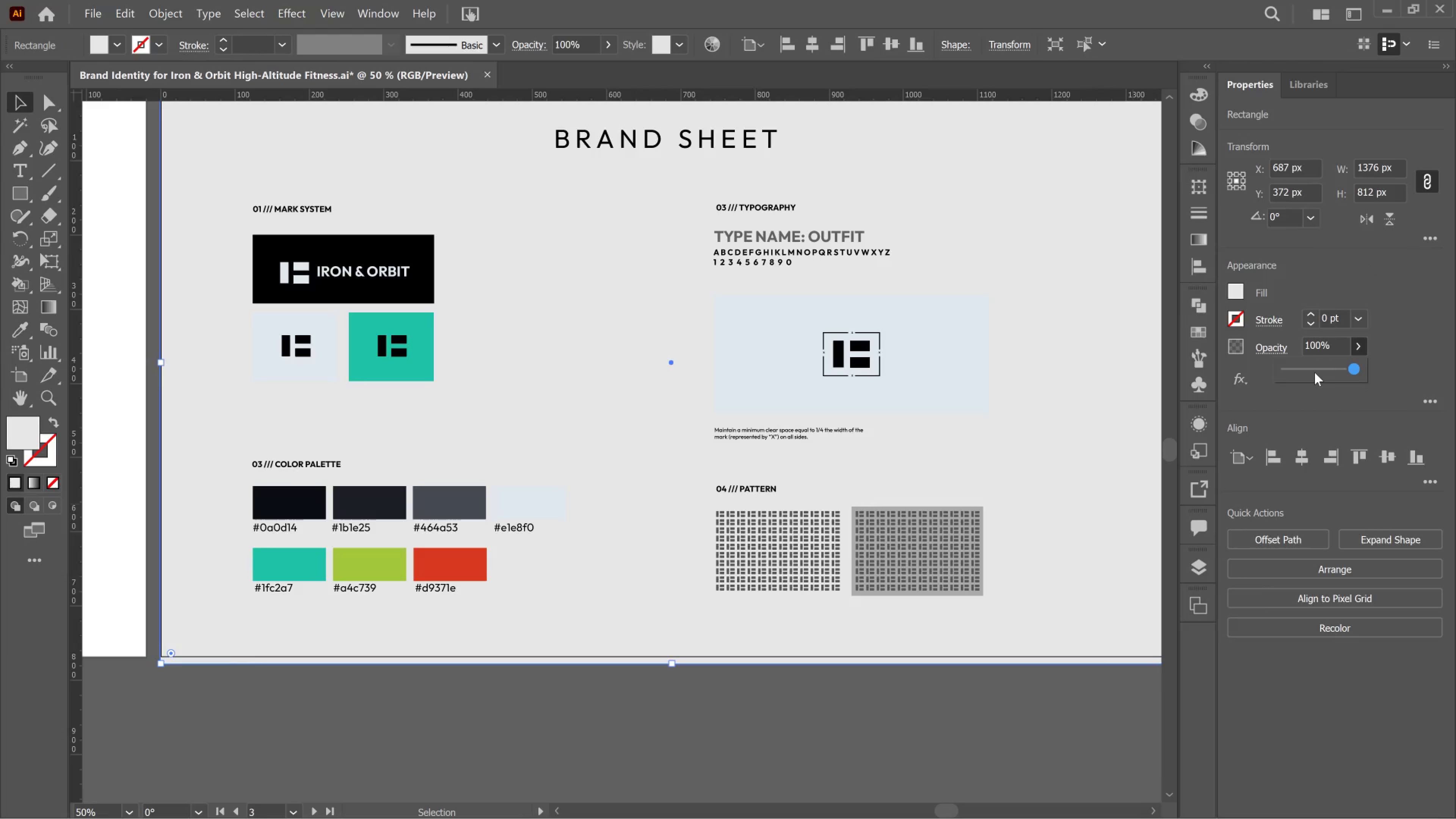 
left_click([1315, 372])
 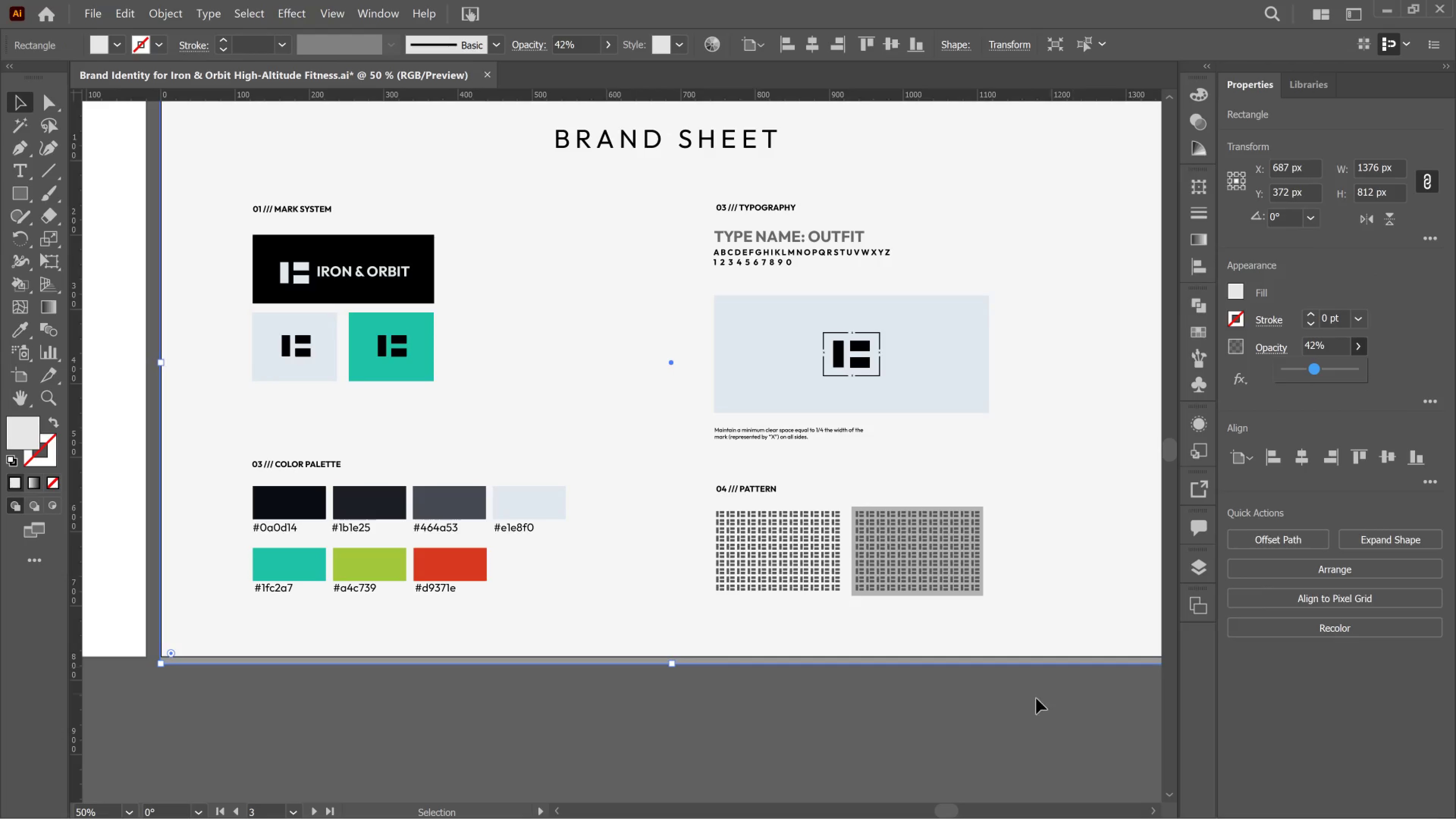 
left_click([1031, 701])
 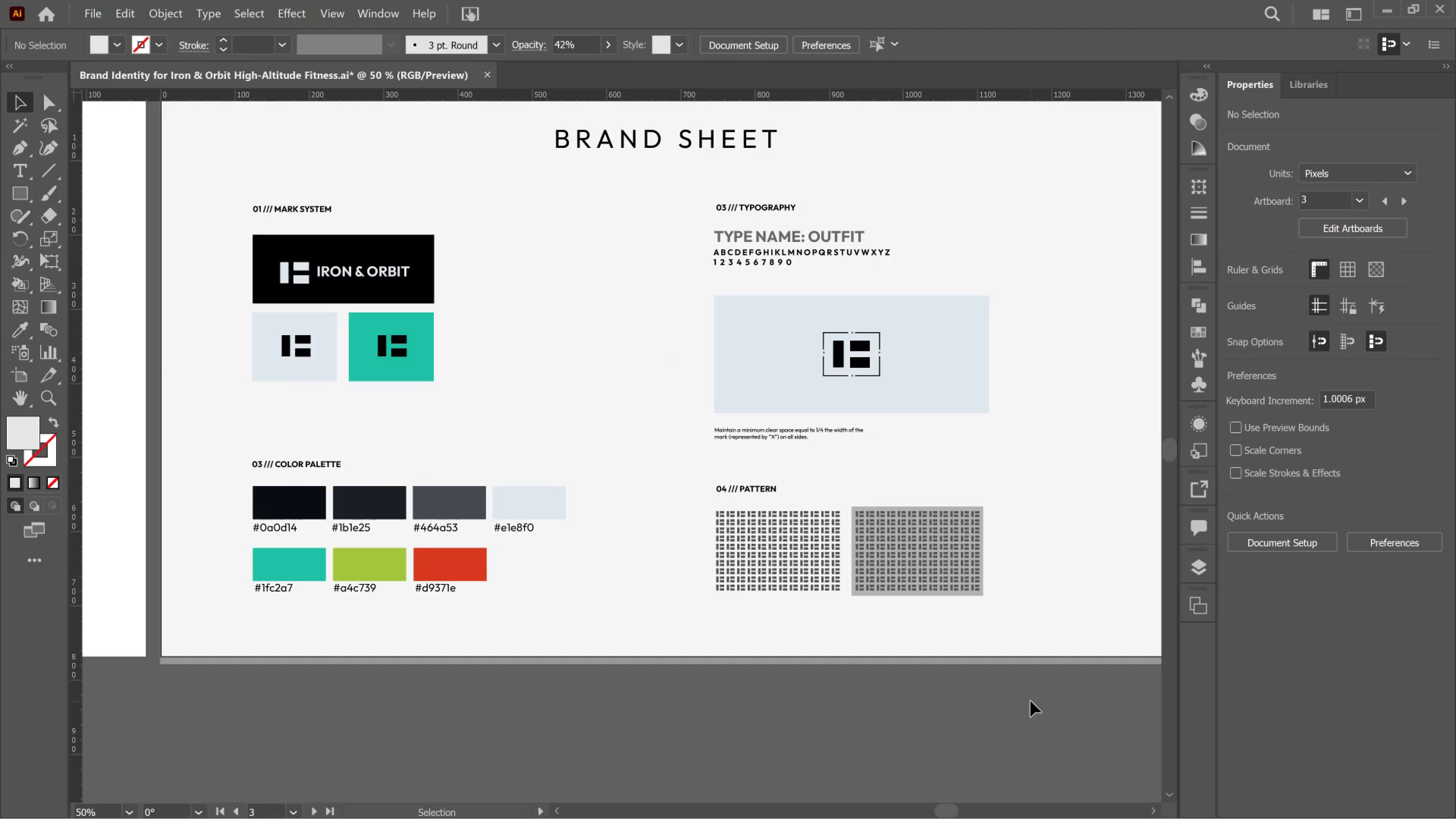 
scroll: coordinate [1031, 701], scroll_direction: up, amount: 7.0
 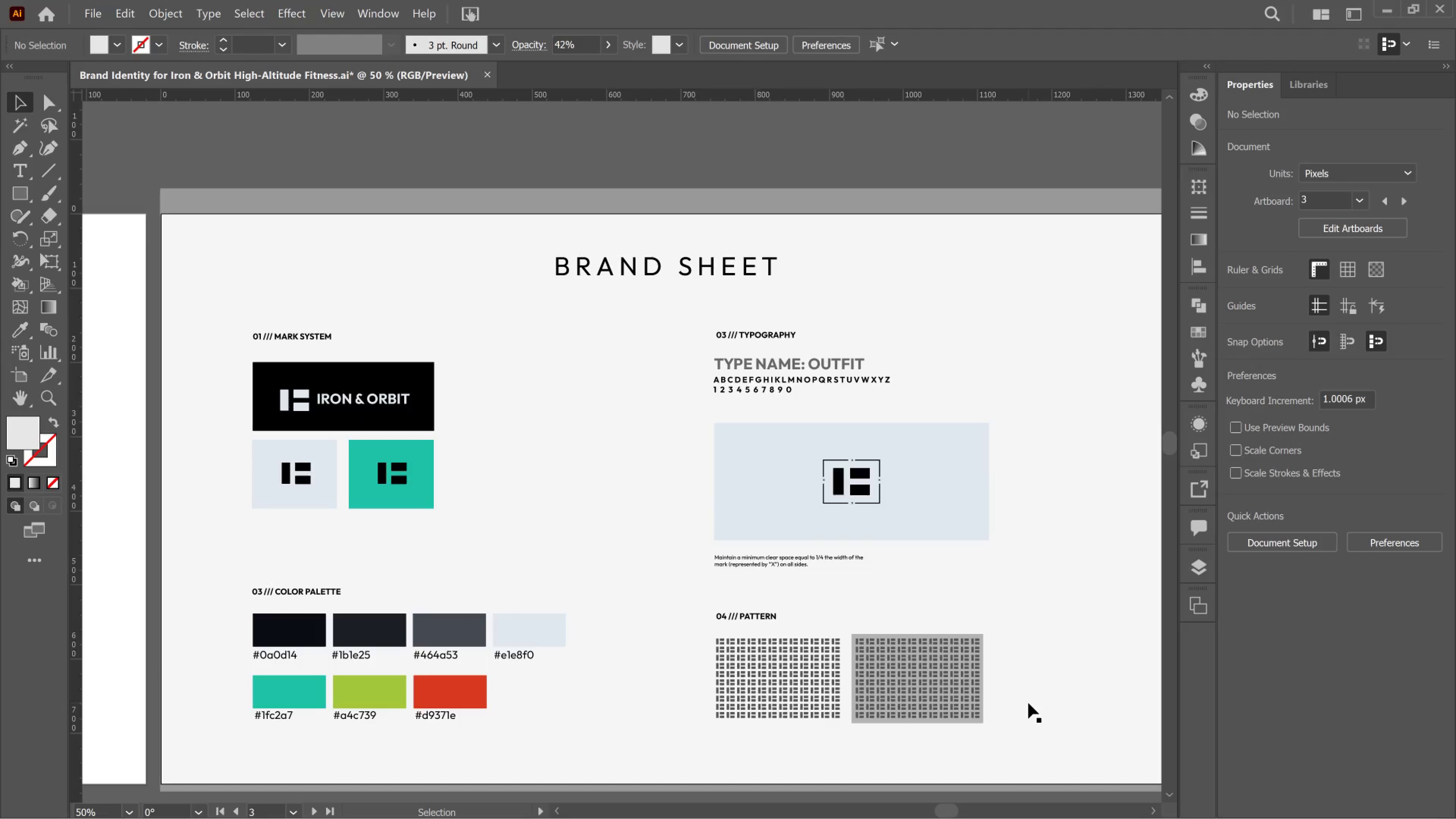 
wait(5.34)
 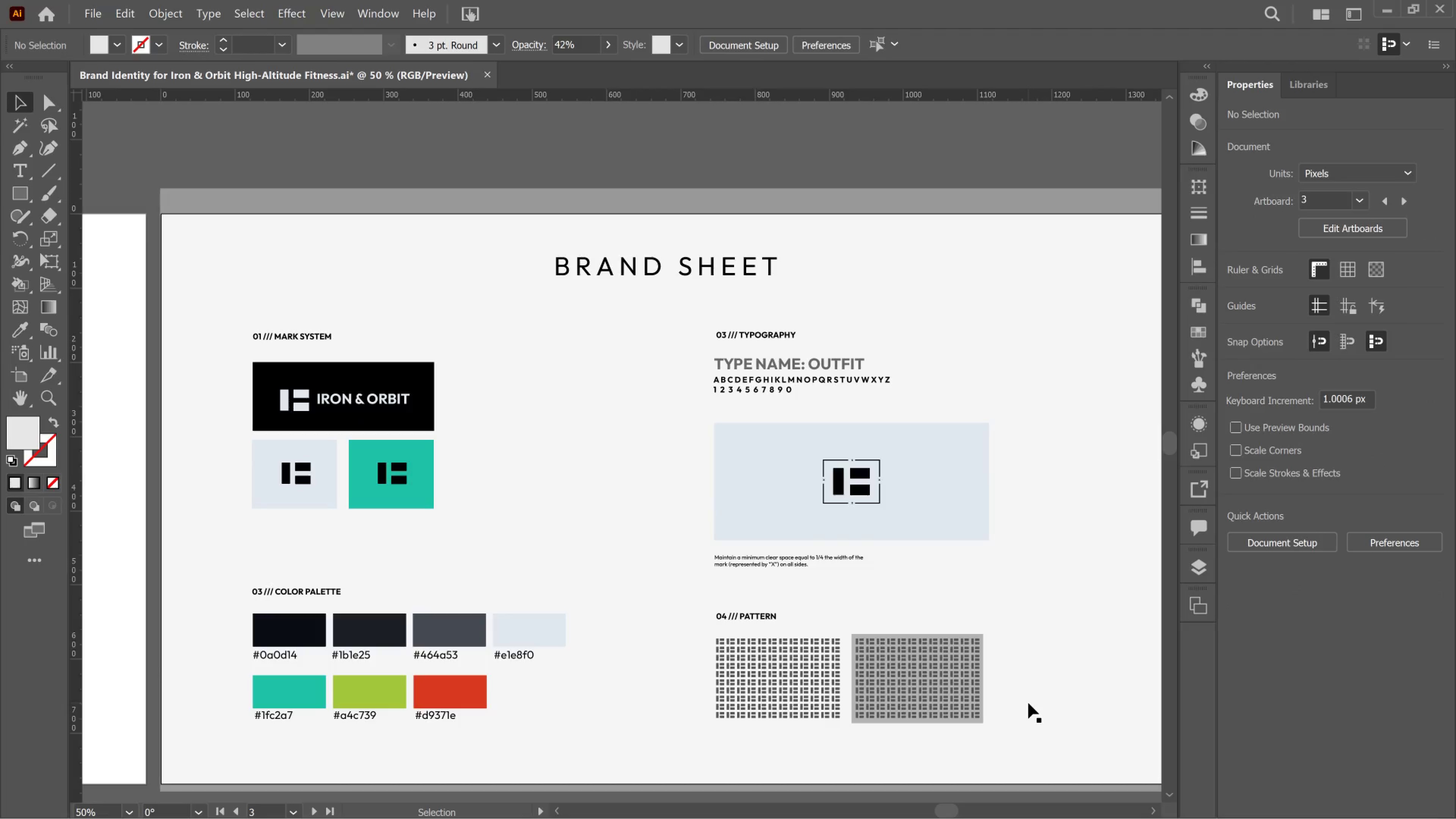 
left_click([229, 253])
 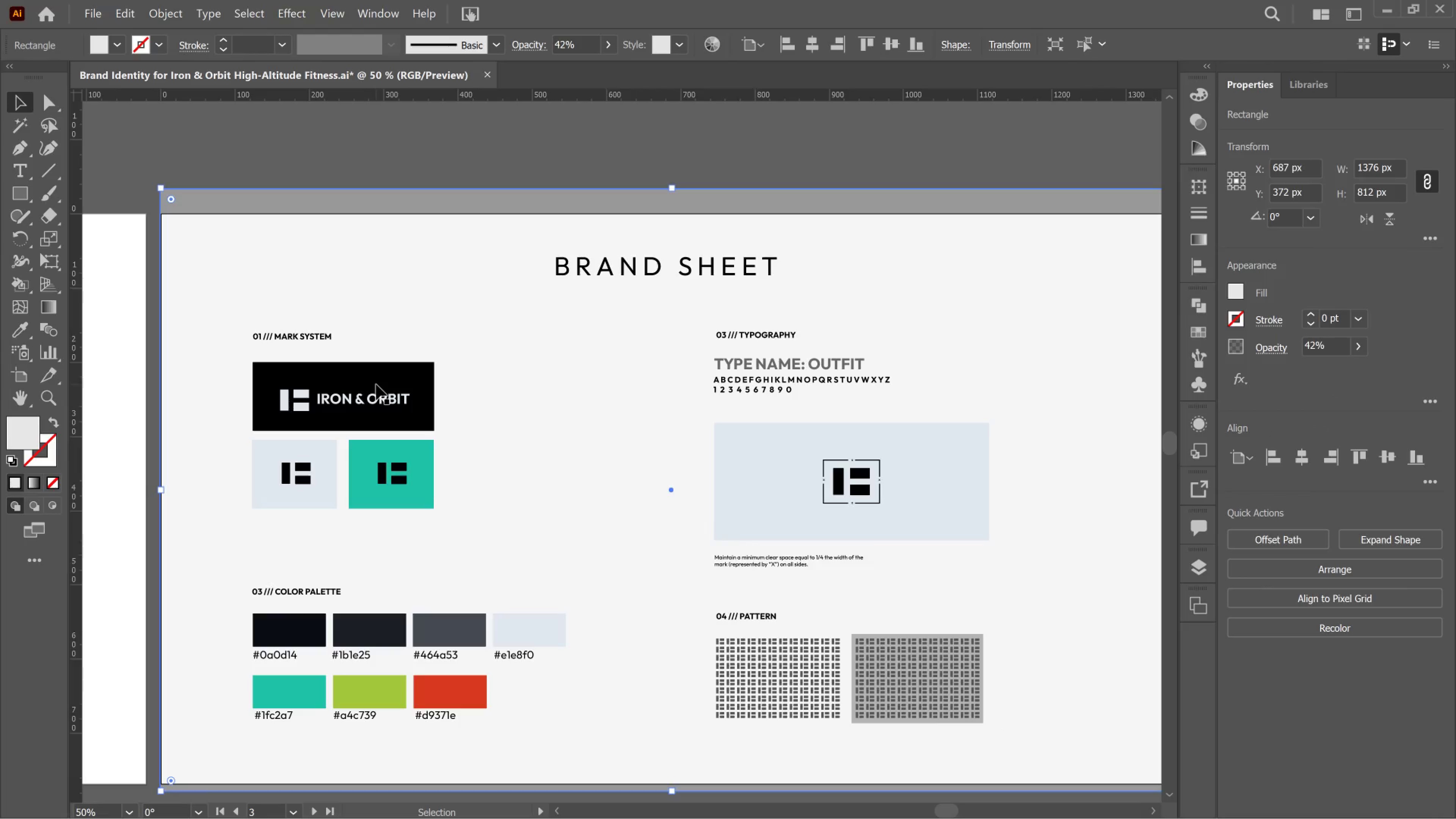 
key(Control+S)
 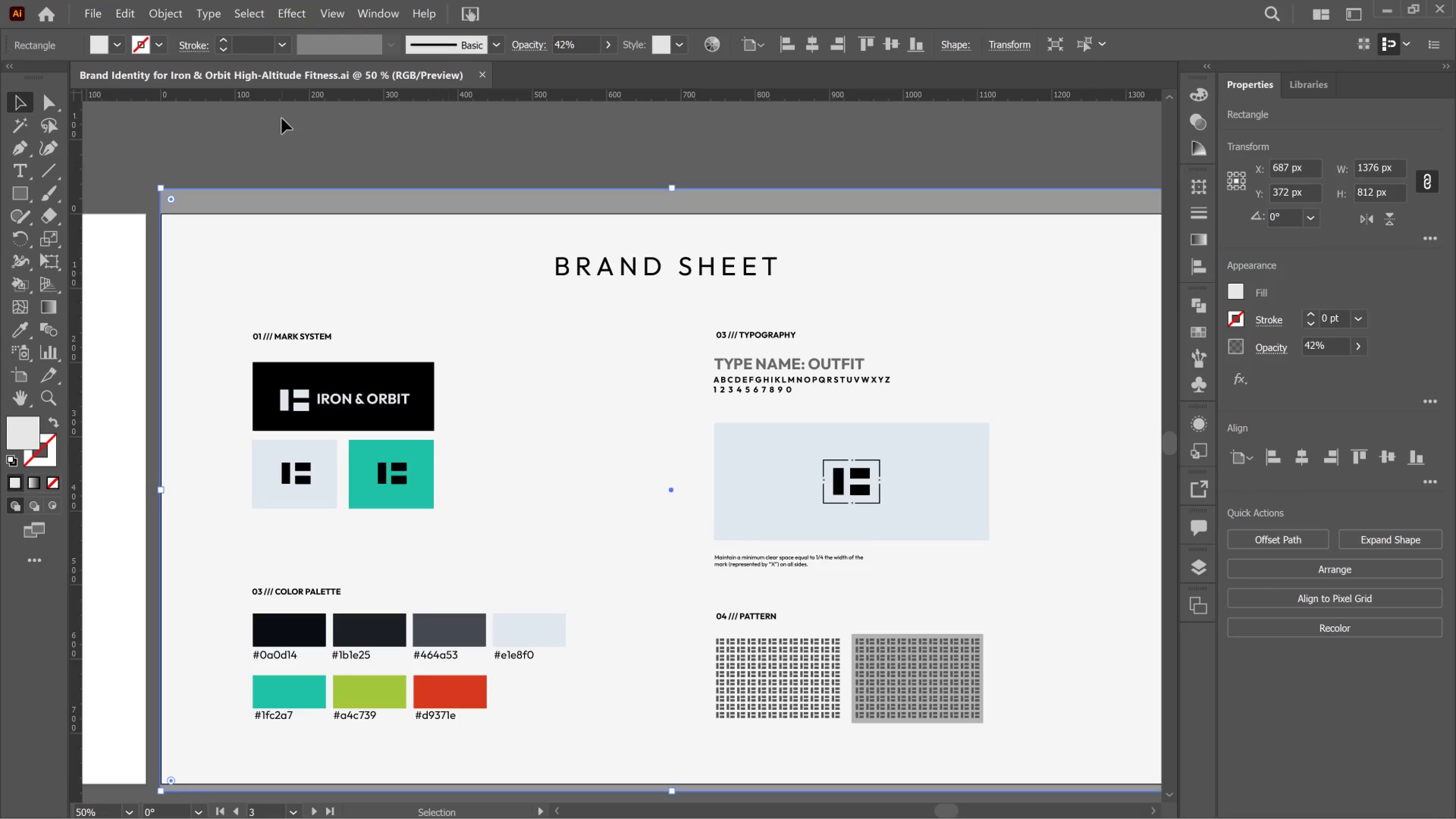 
wait(6.04)
 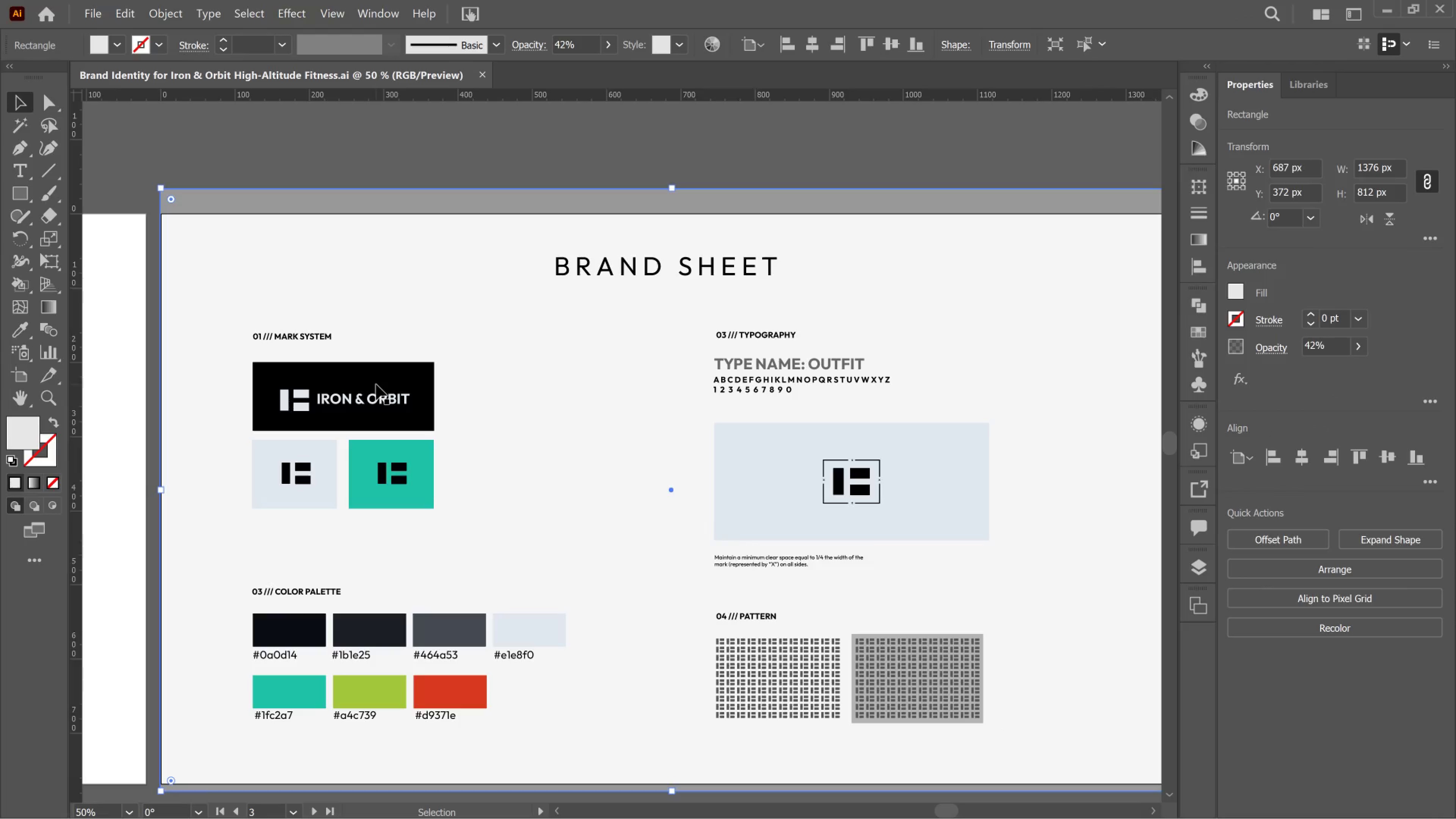 
left_click([96, 0])
 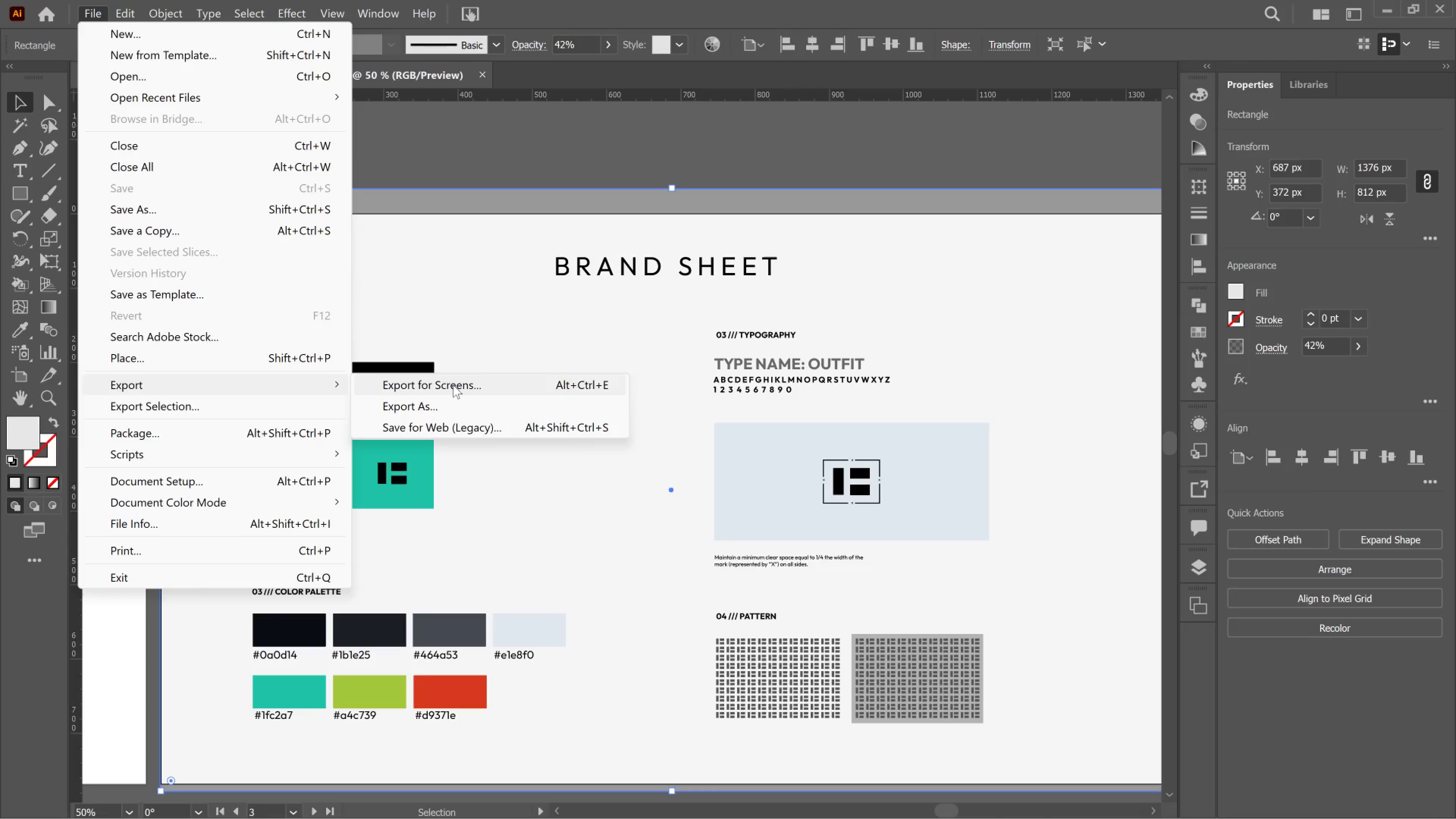 
wait(11.62)
 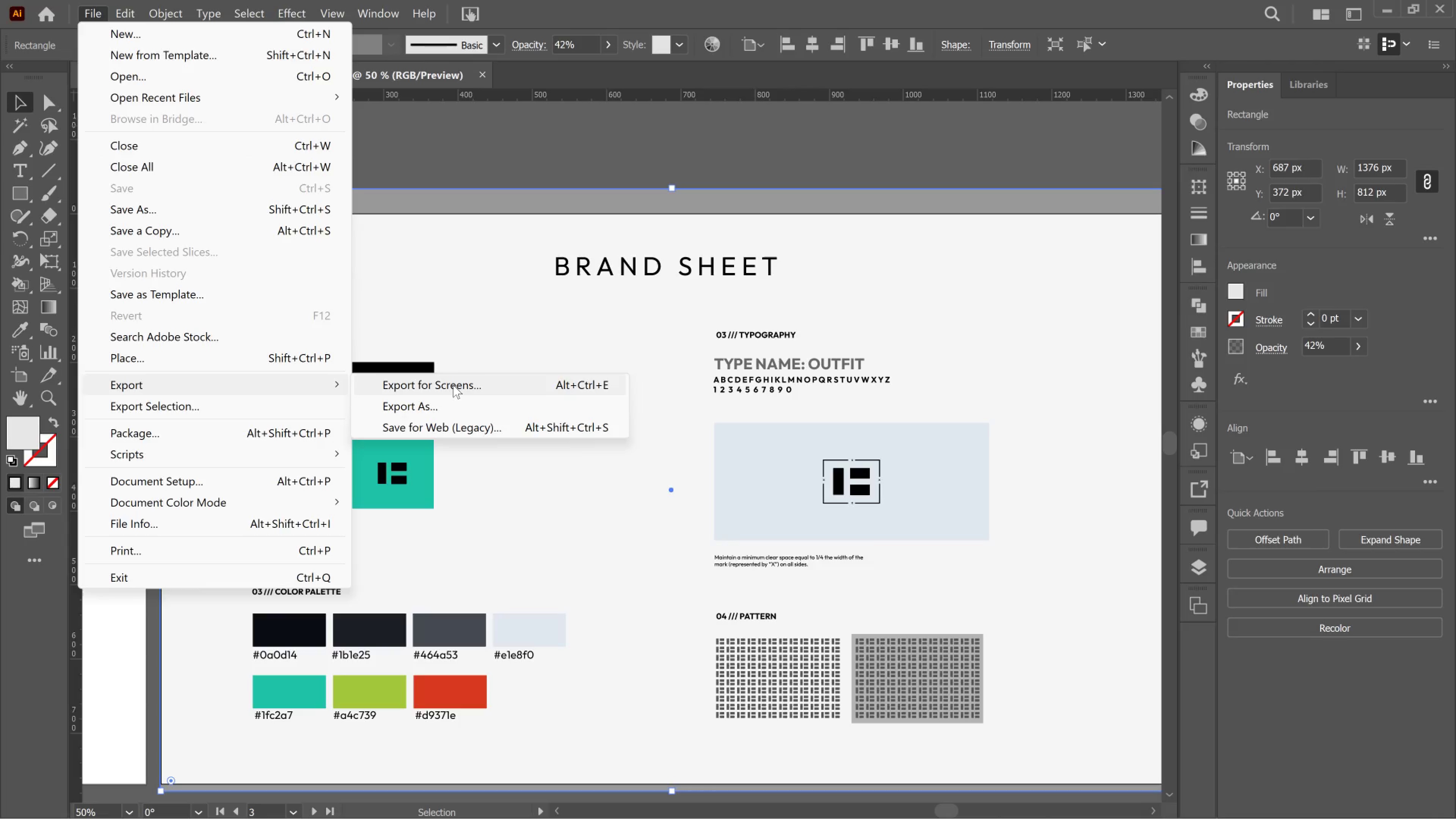 
left_click([147, 210])
 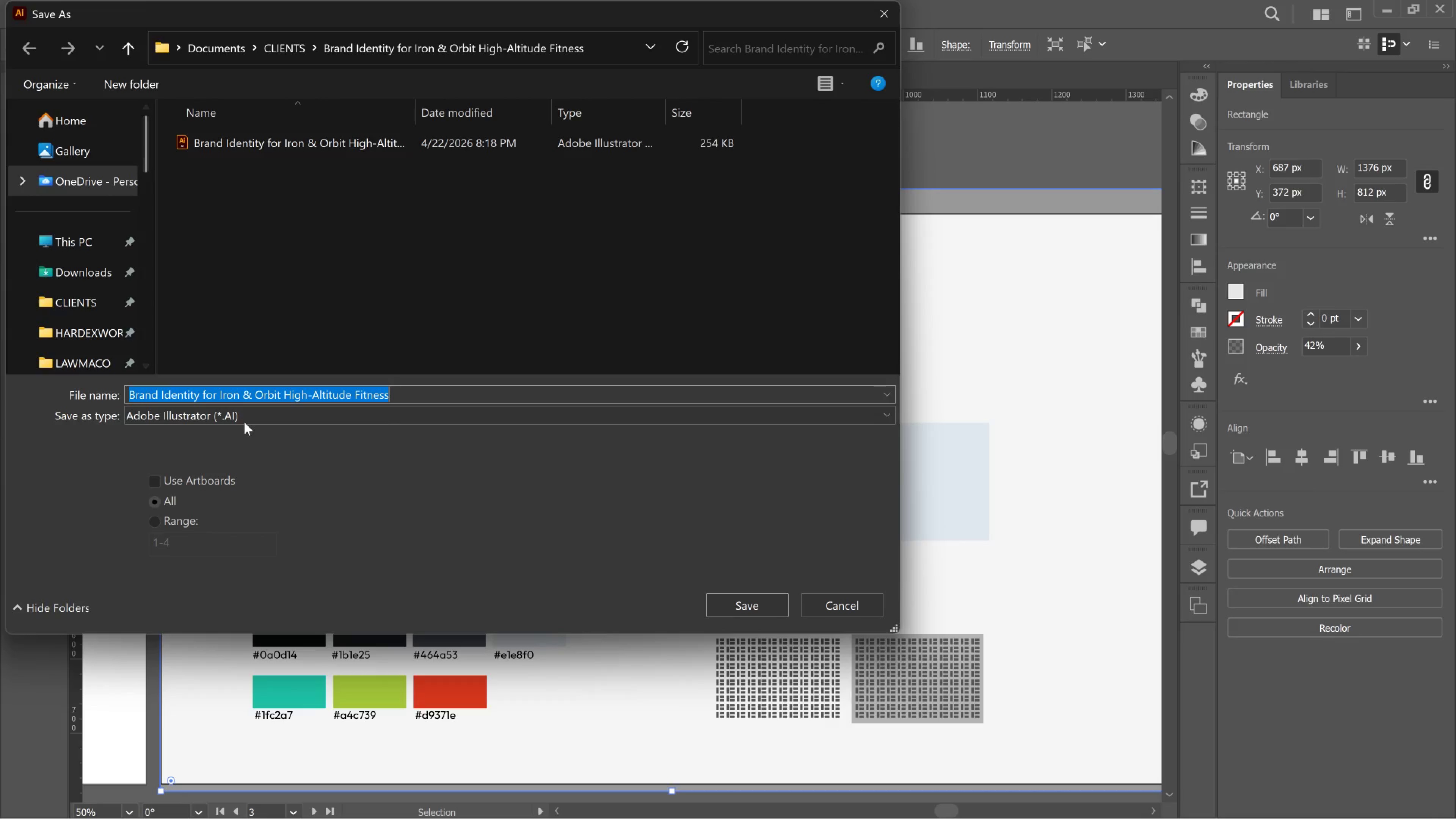 
left_click([329, 418])
 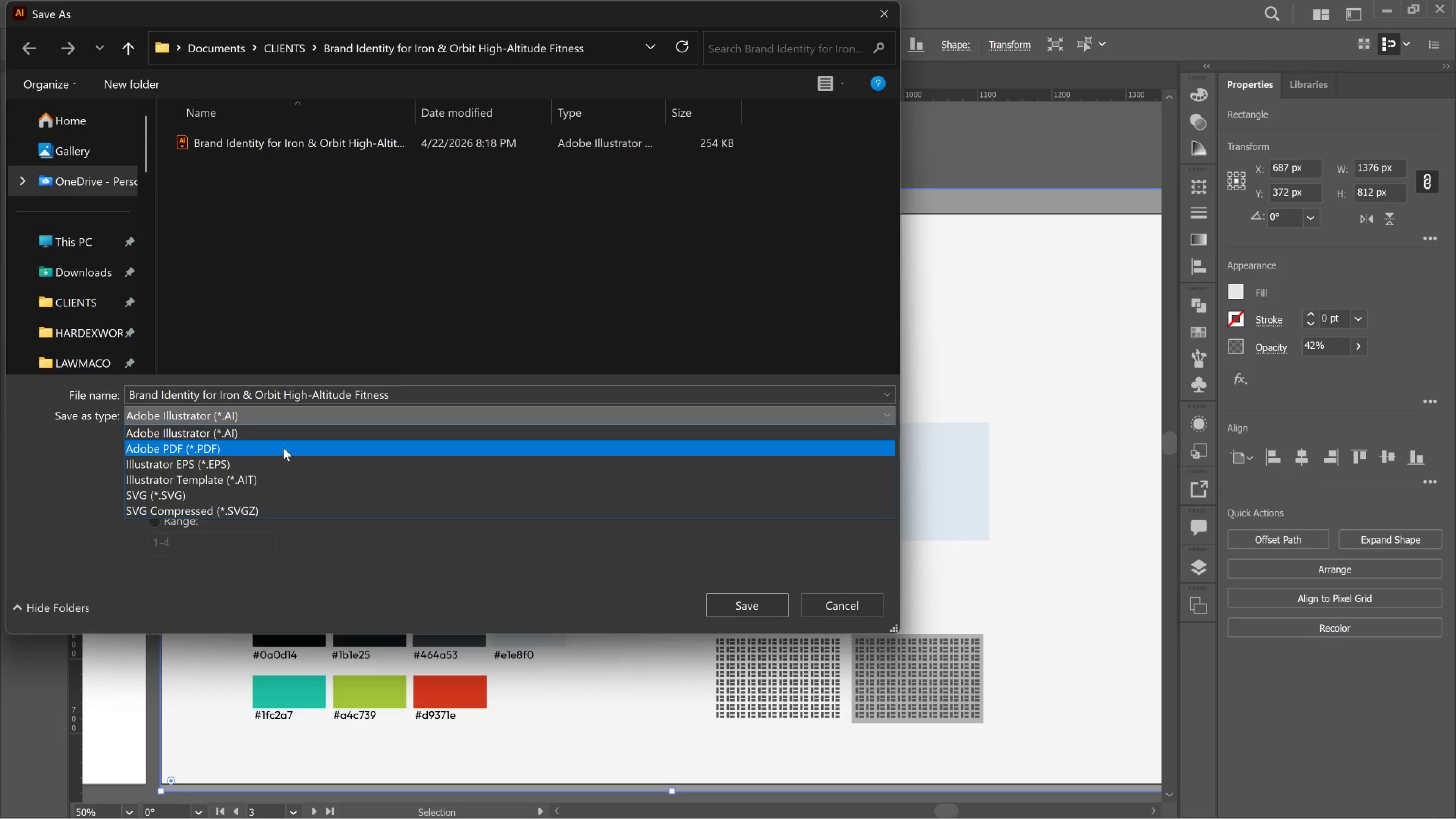 
left_click([283, 447])
 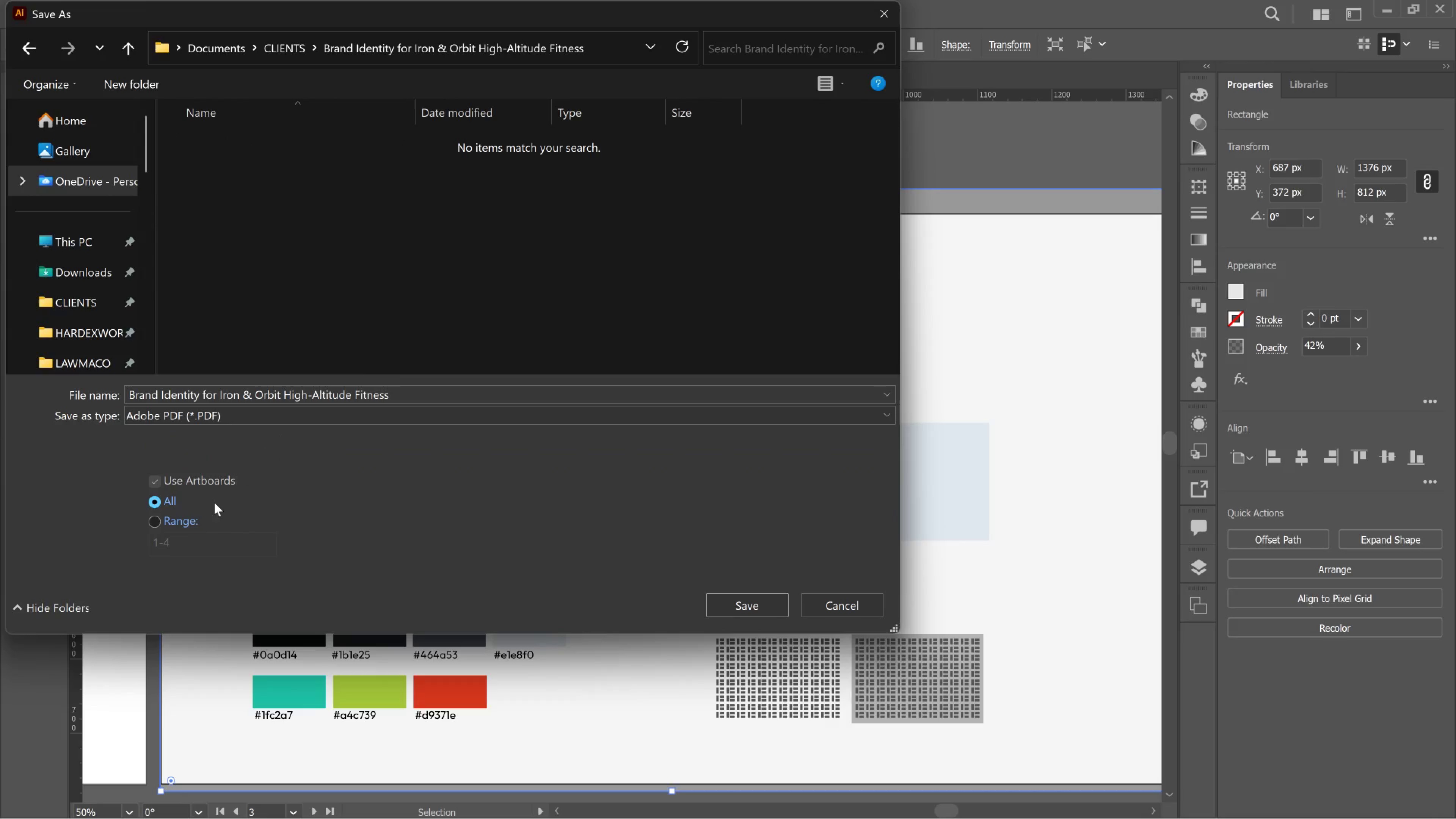 
left_click([166, 518])
 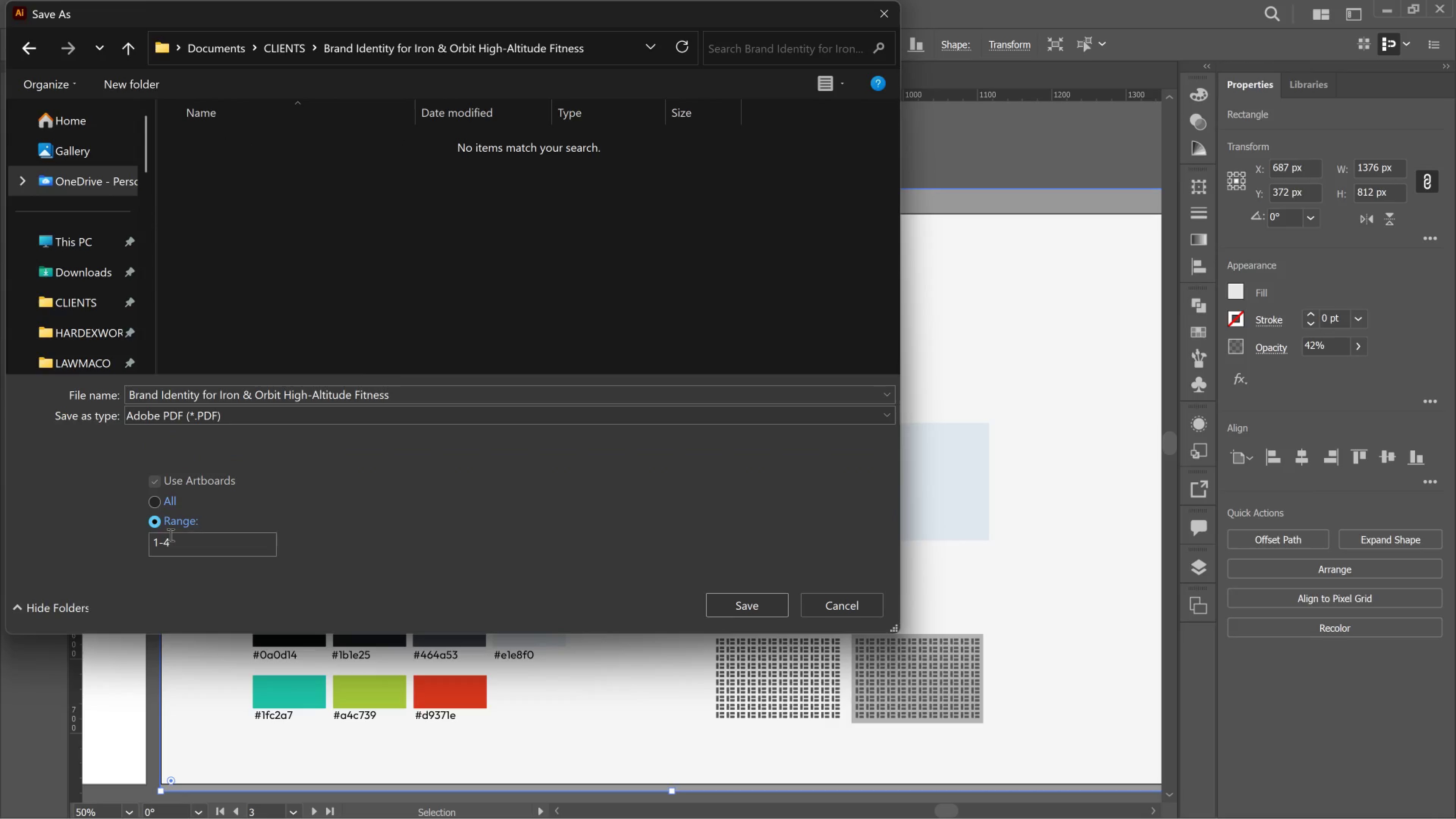 
left_click_drag(start_coordinate=[173, 535], to_coordinate=[125, 527])
 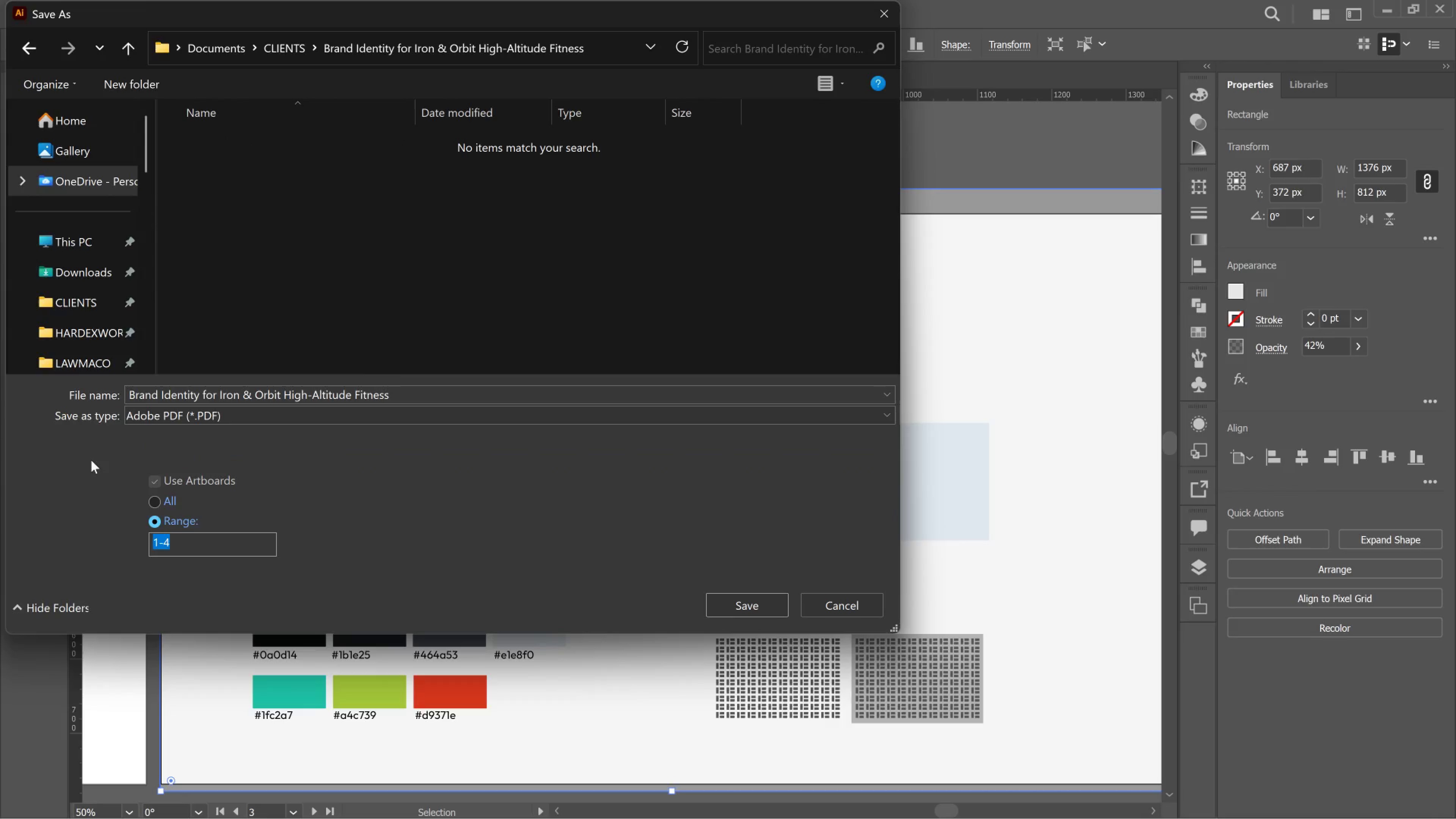 
key(Numpad3)
 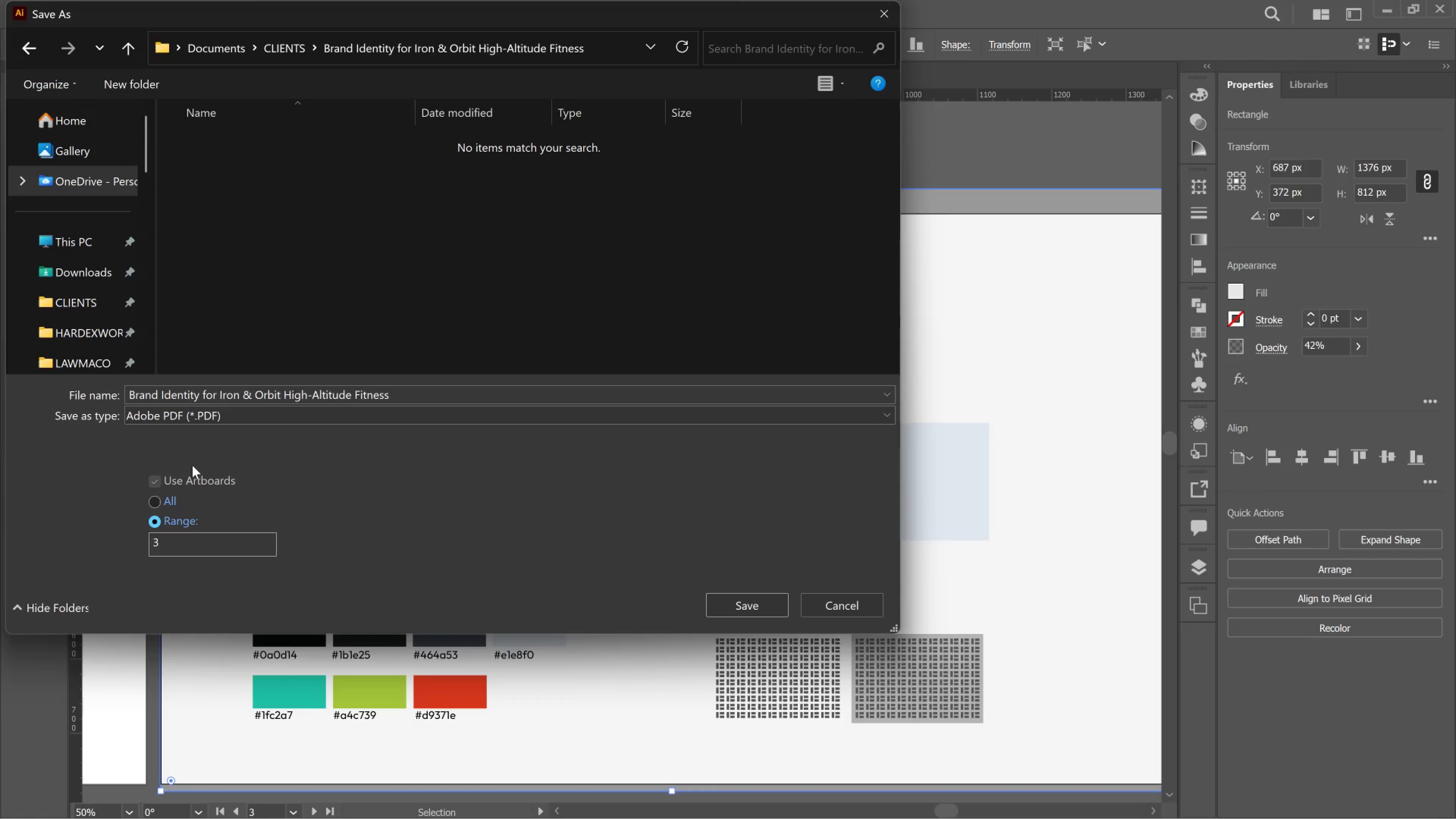 
left_click([629, 478])
 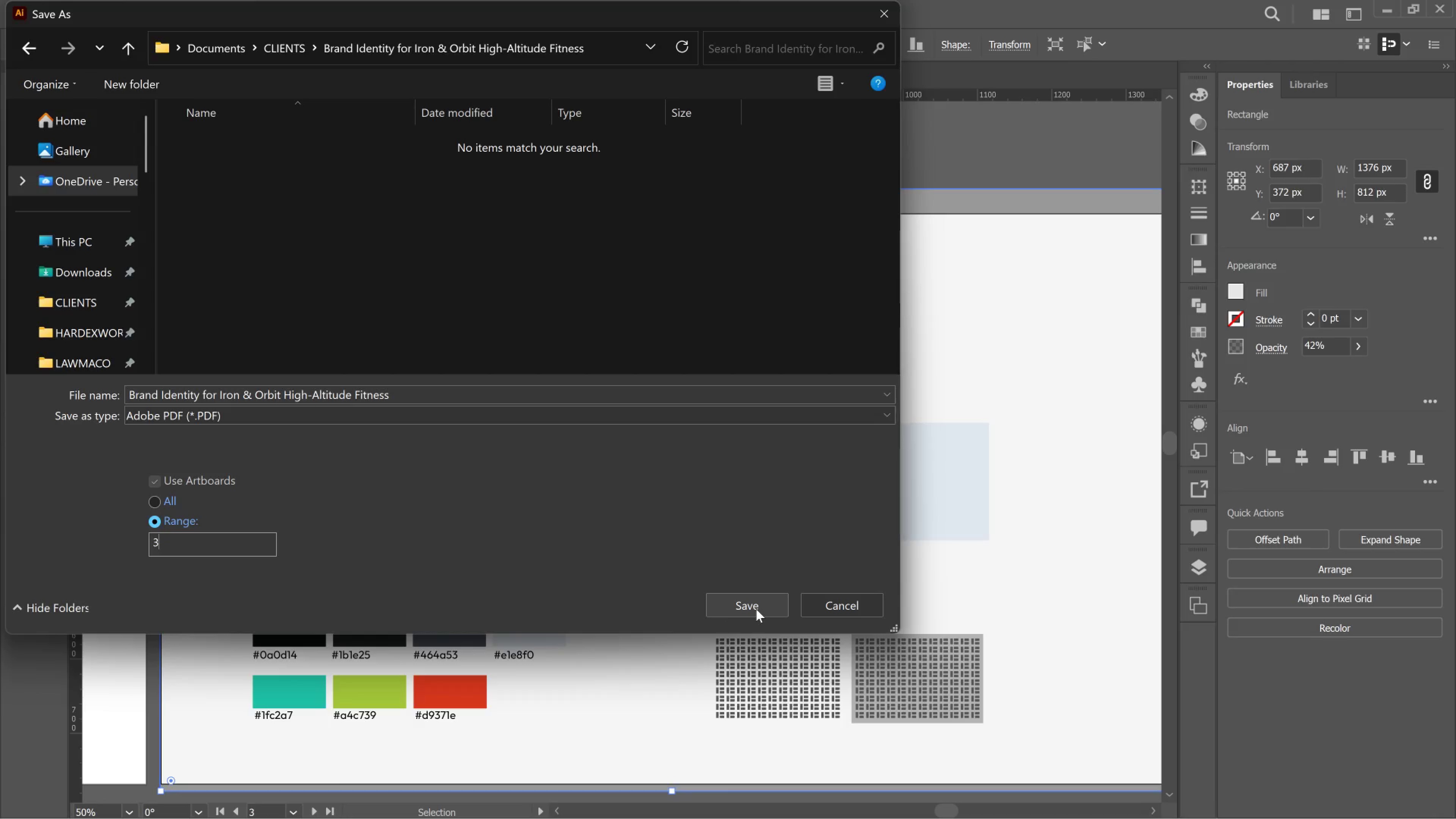 
wait(43.96)
 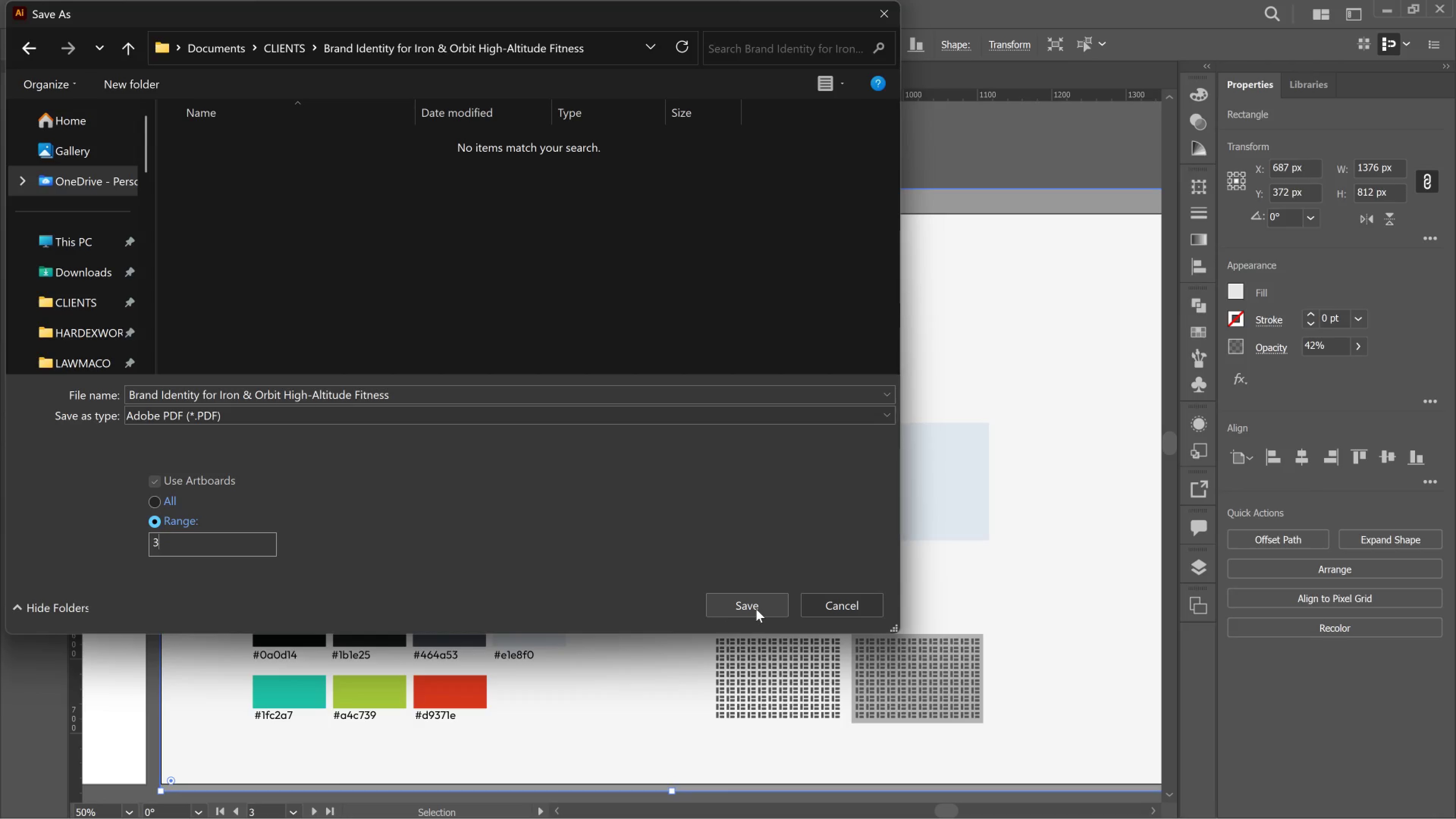 
left_click([739, 606])
 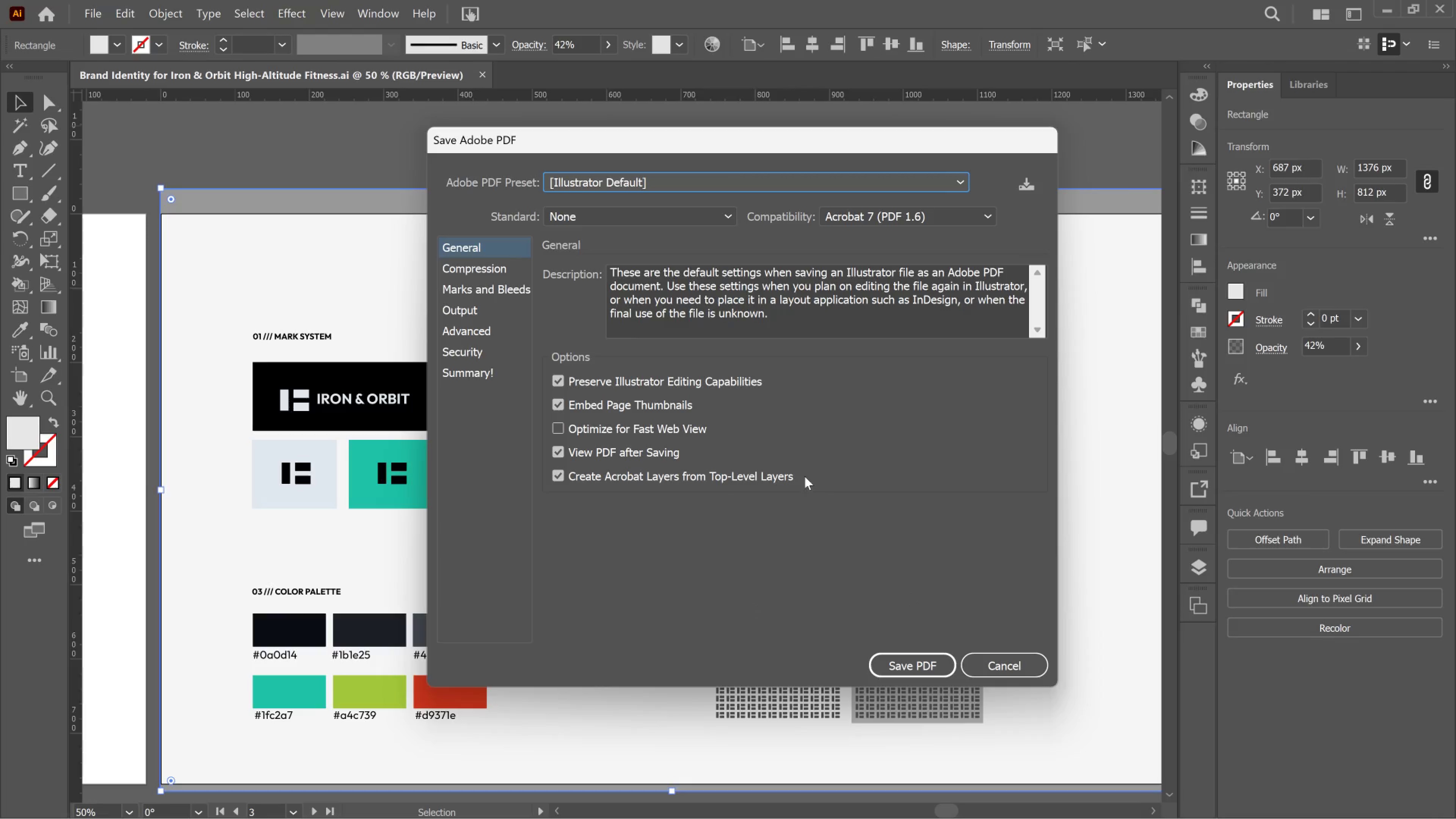 
left_click([906, 662])
 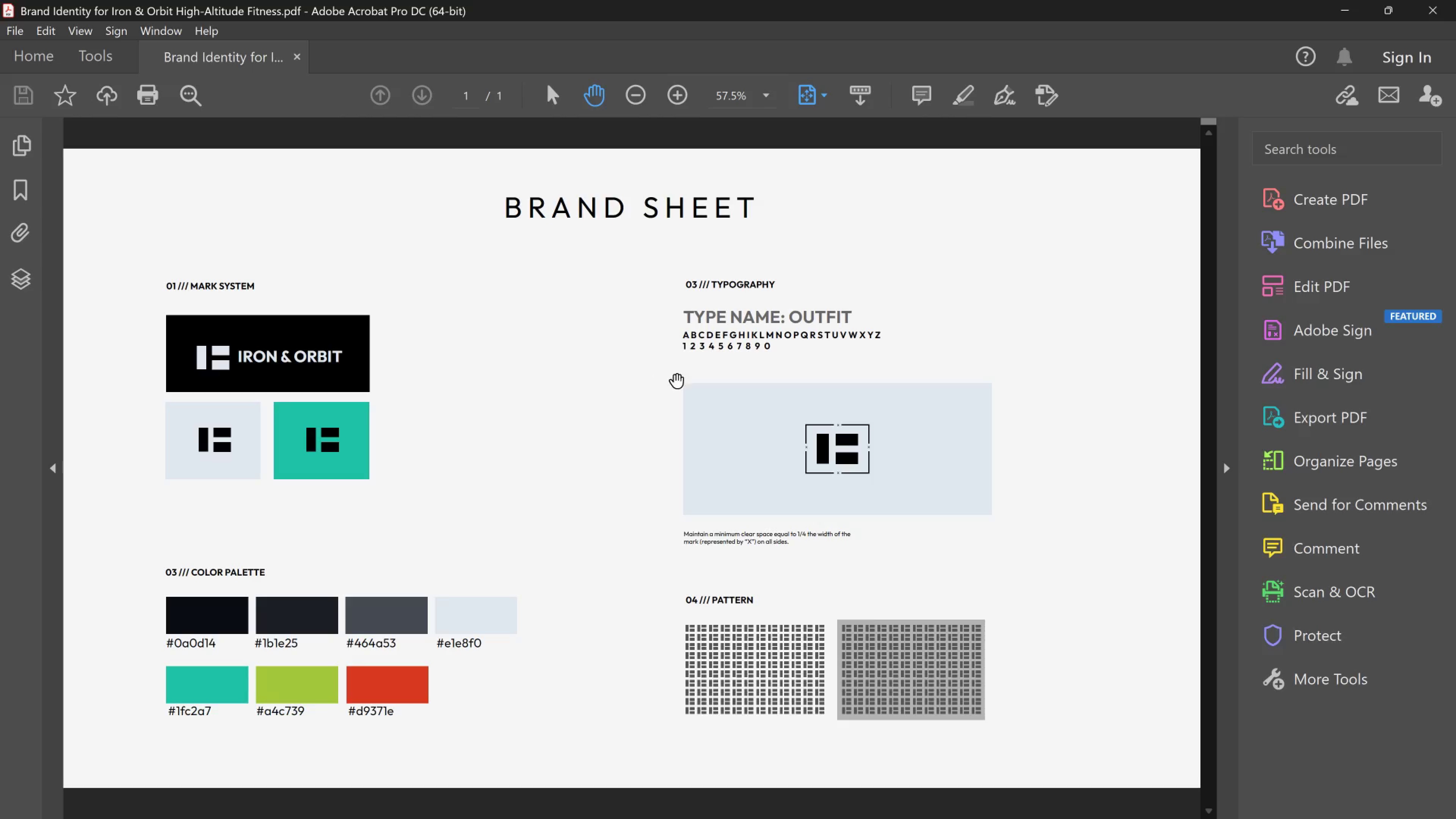 
wait(5.88)
 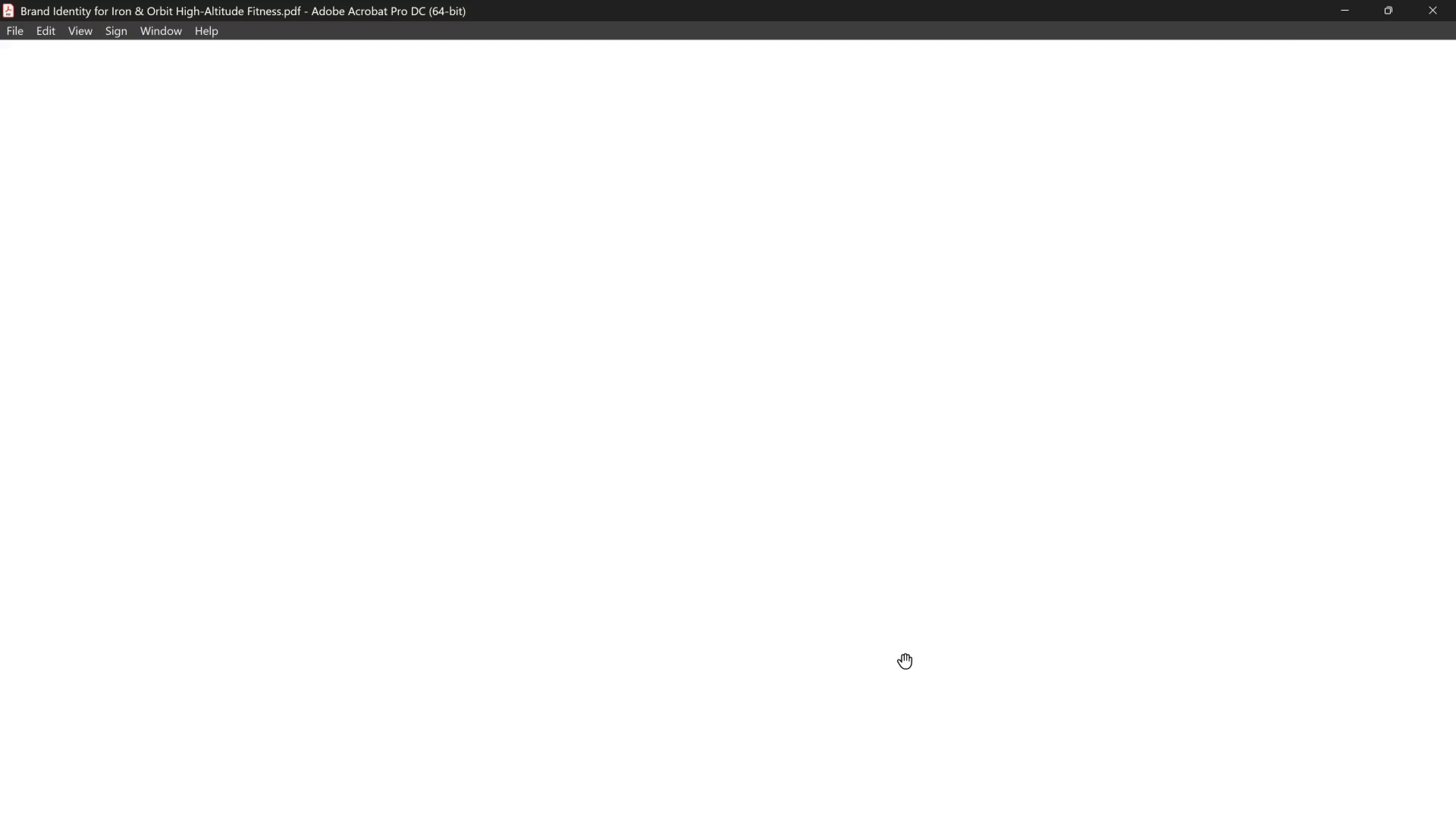 
hold_key(key=ControlLeft, duration=0.81)
 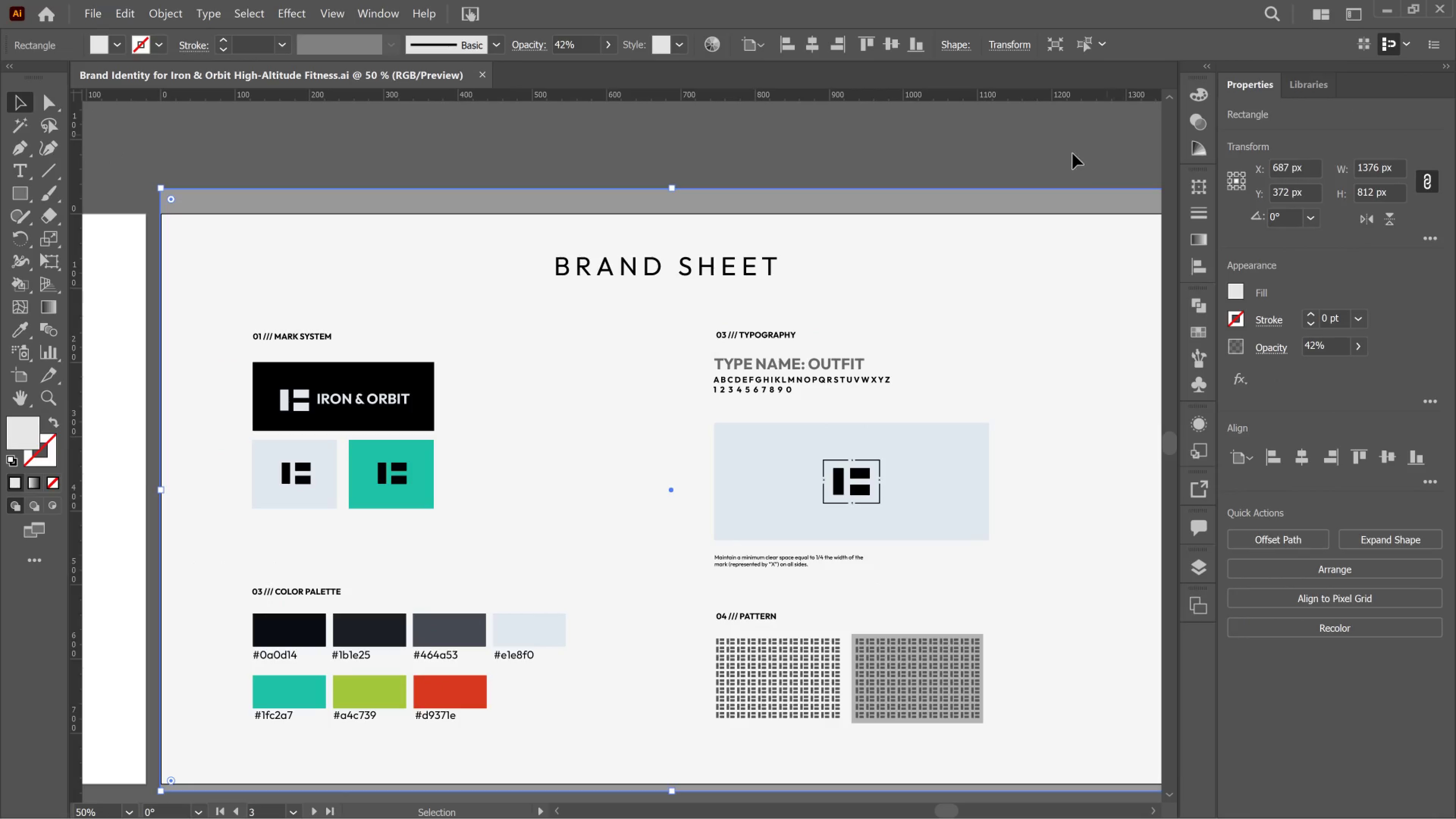 
key(Control+S)
 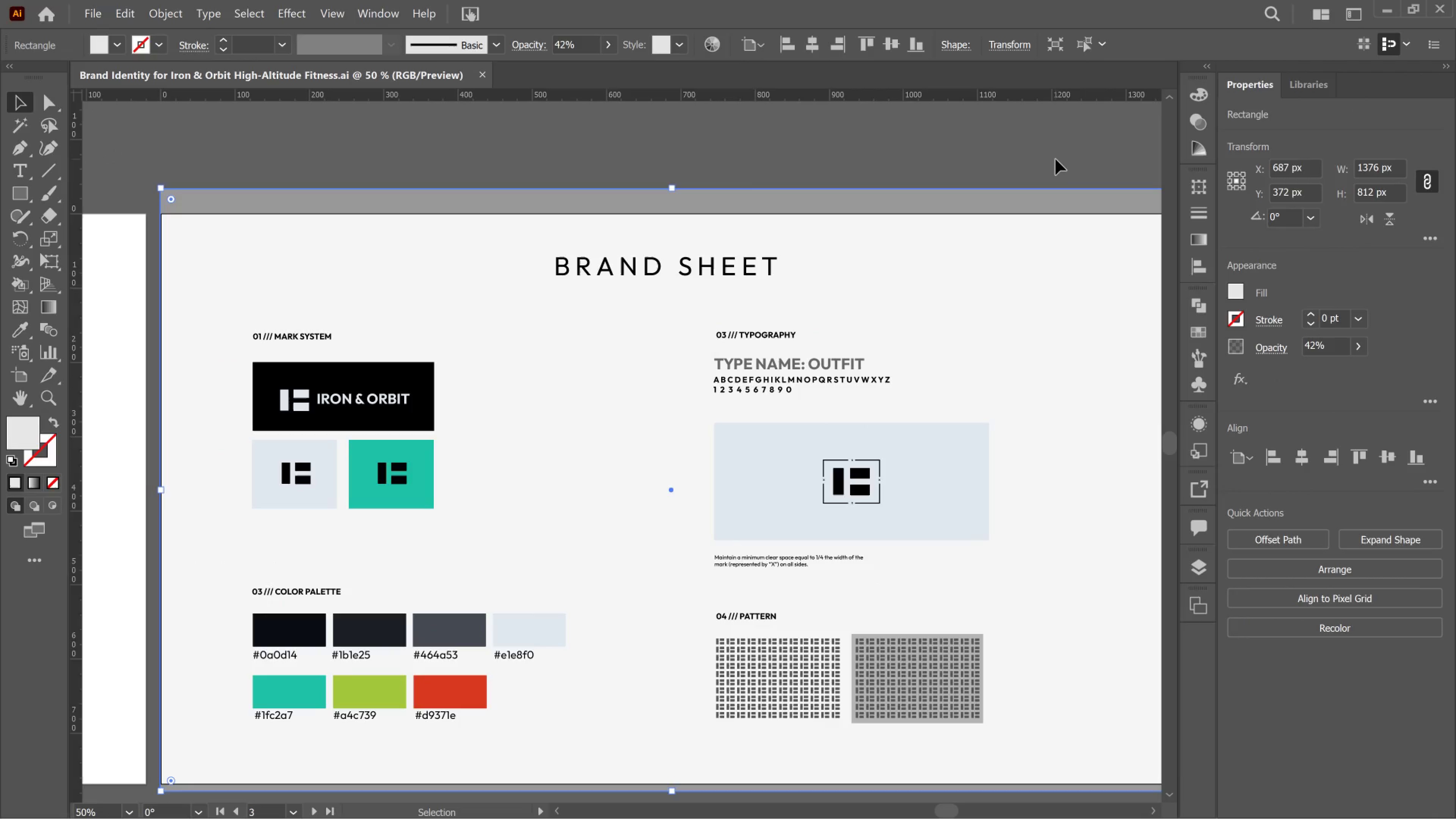 
key(Alt+Tab)
 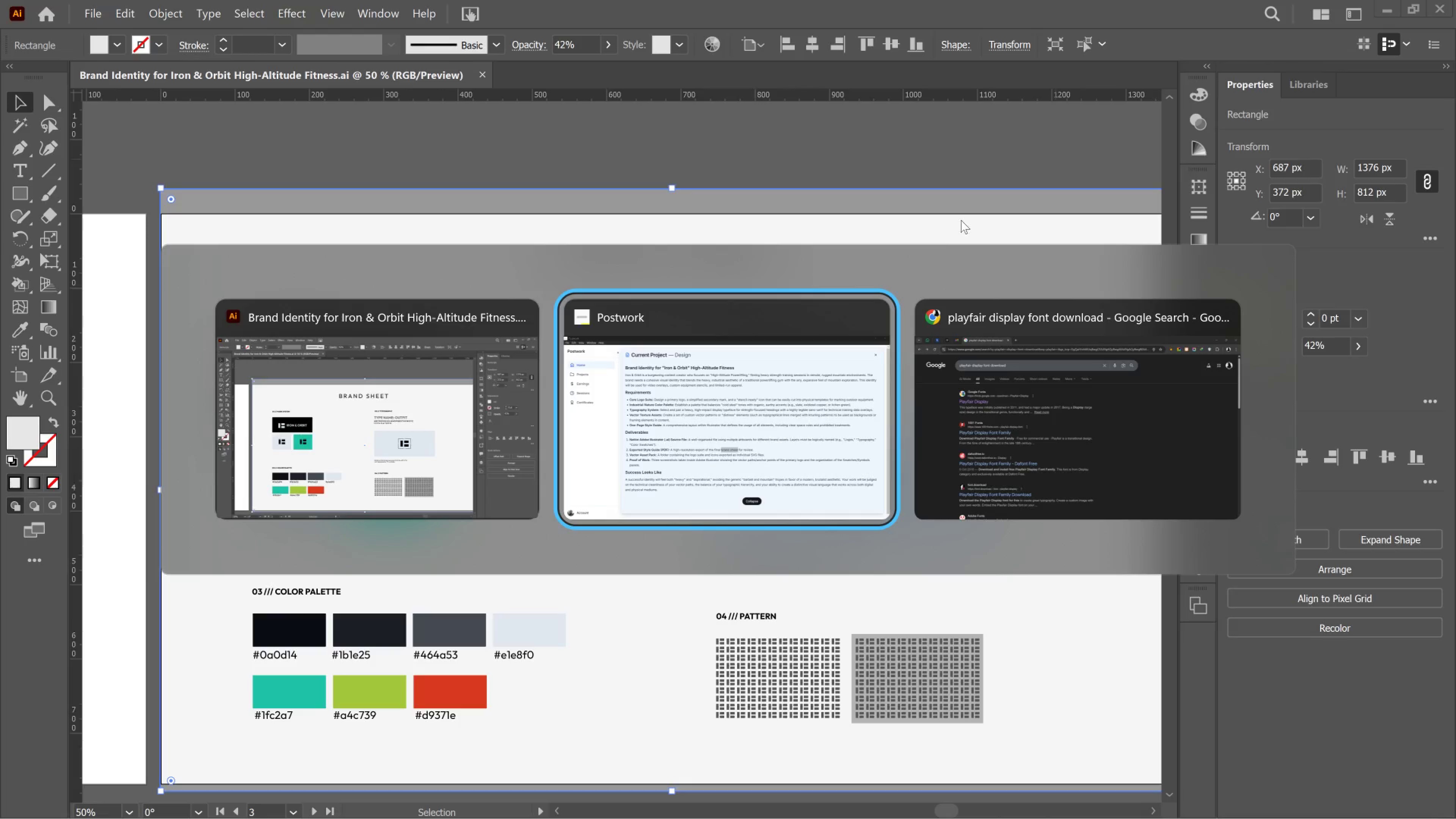 
key(Alt+Tab)
 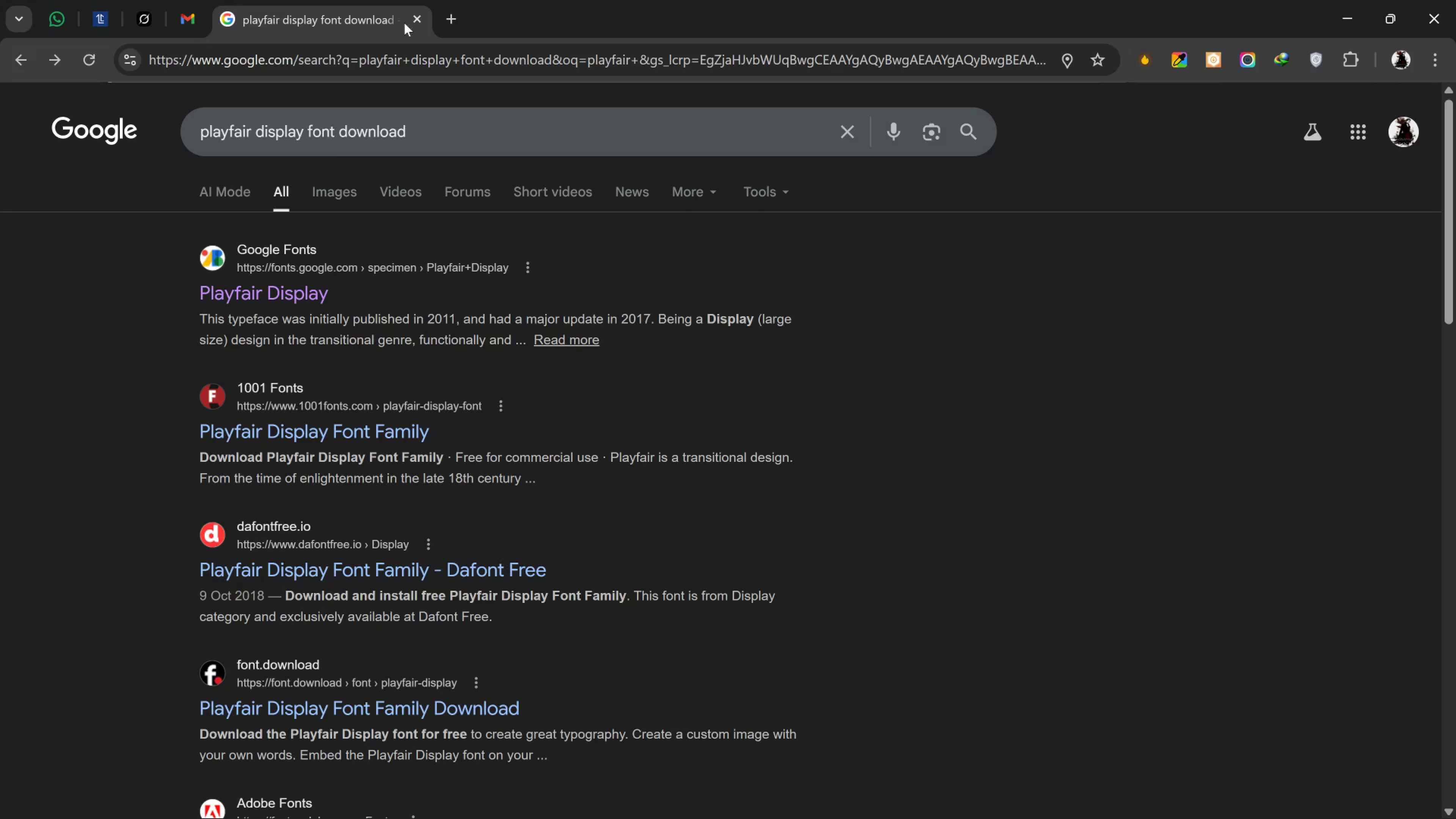 
key(Alt+Tab)
 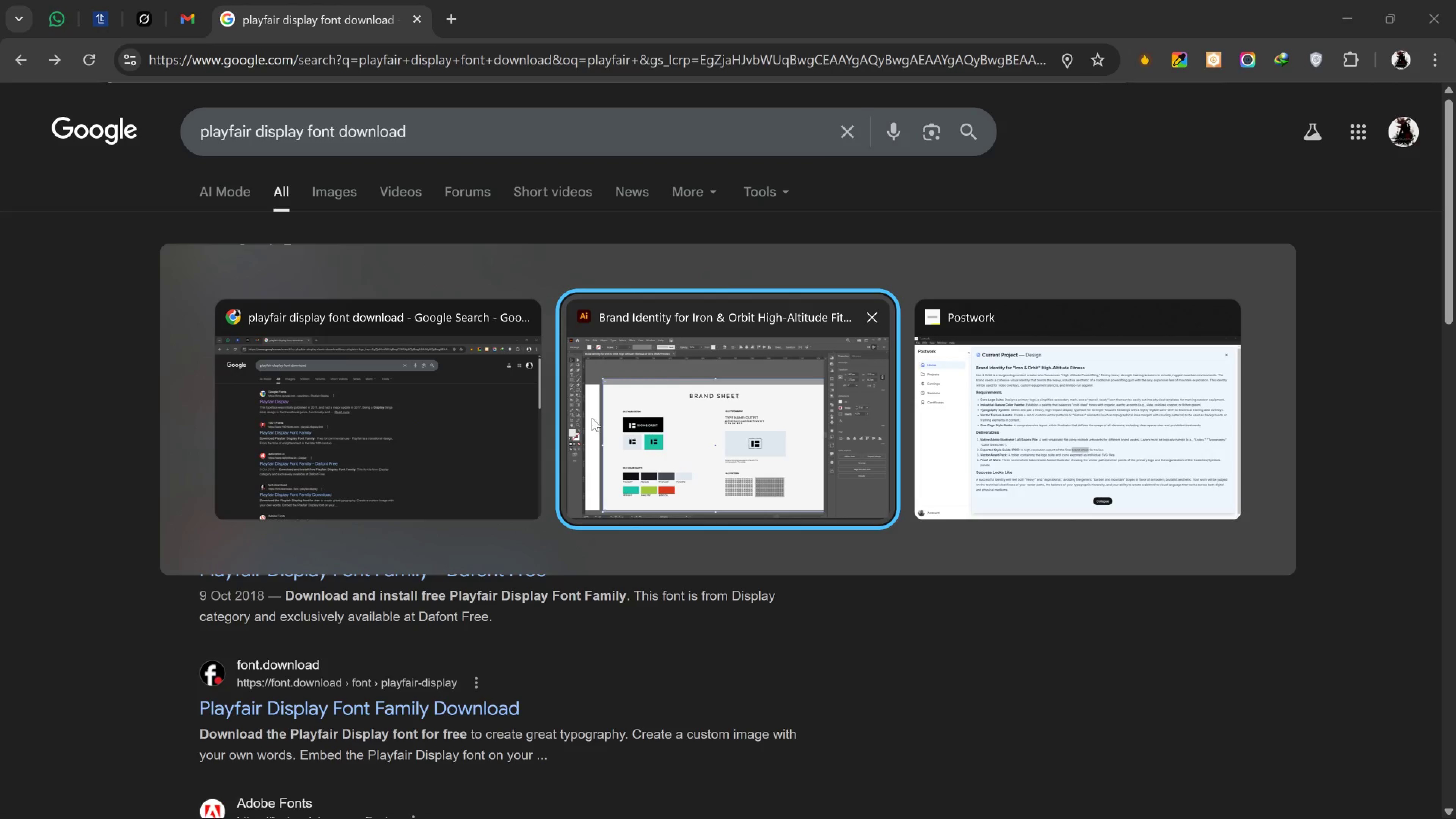 
key(Alt+Tab)